 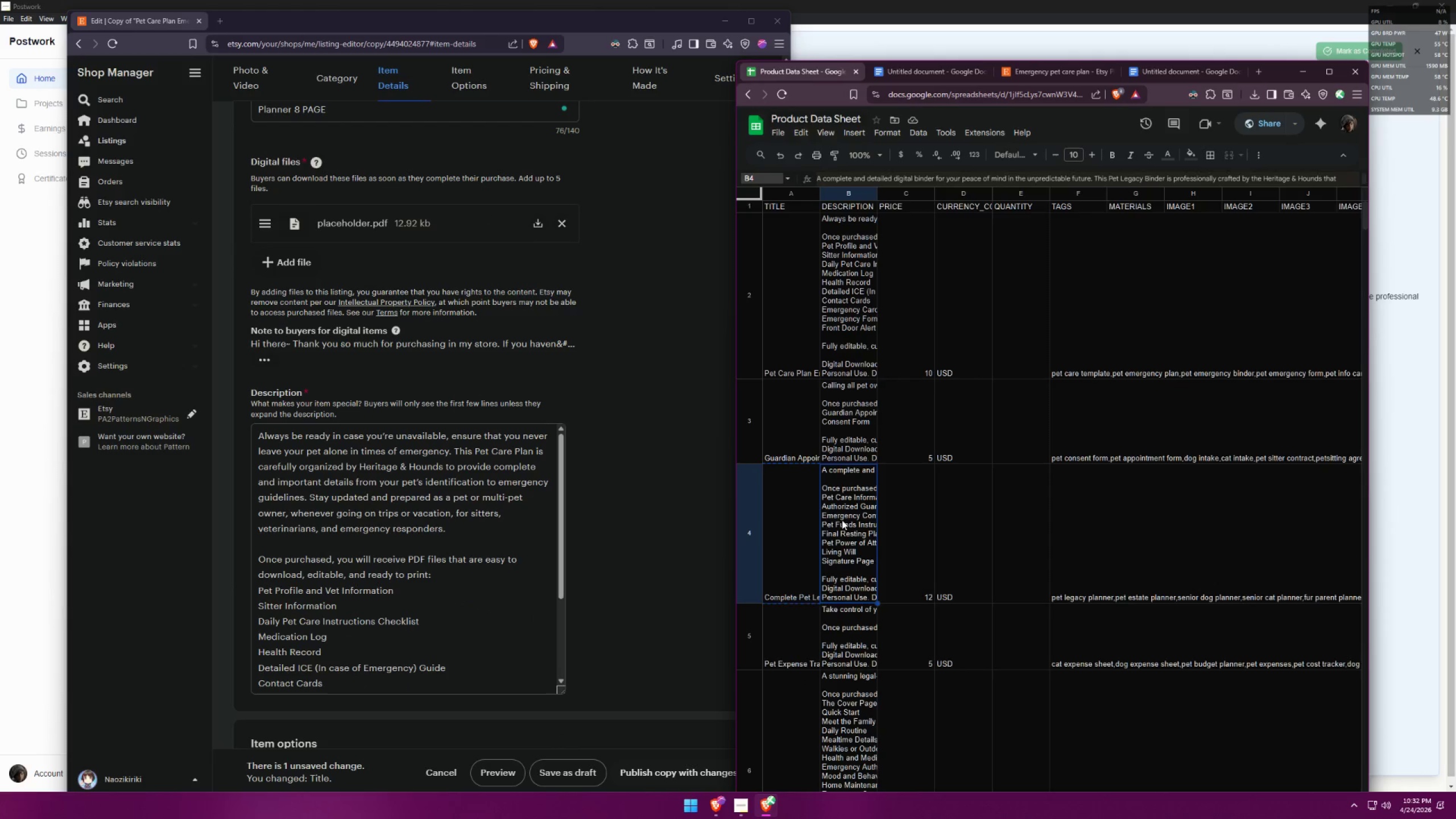 
key(Control+C)
 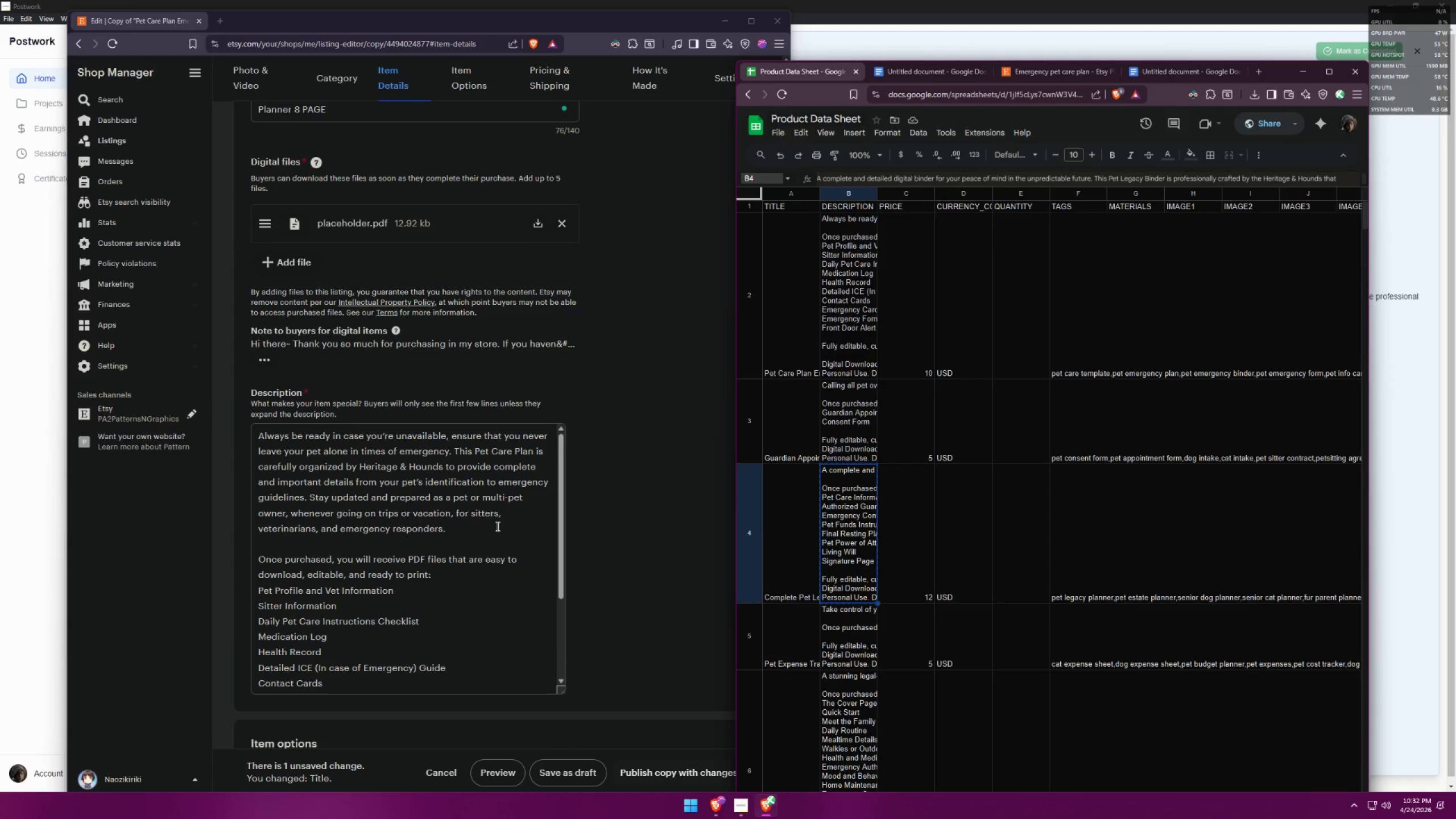 
left_click([461, 528])
 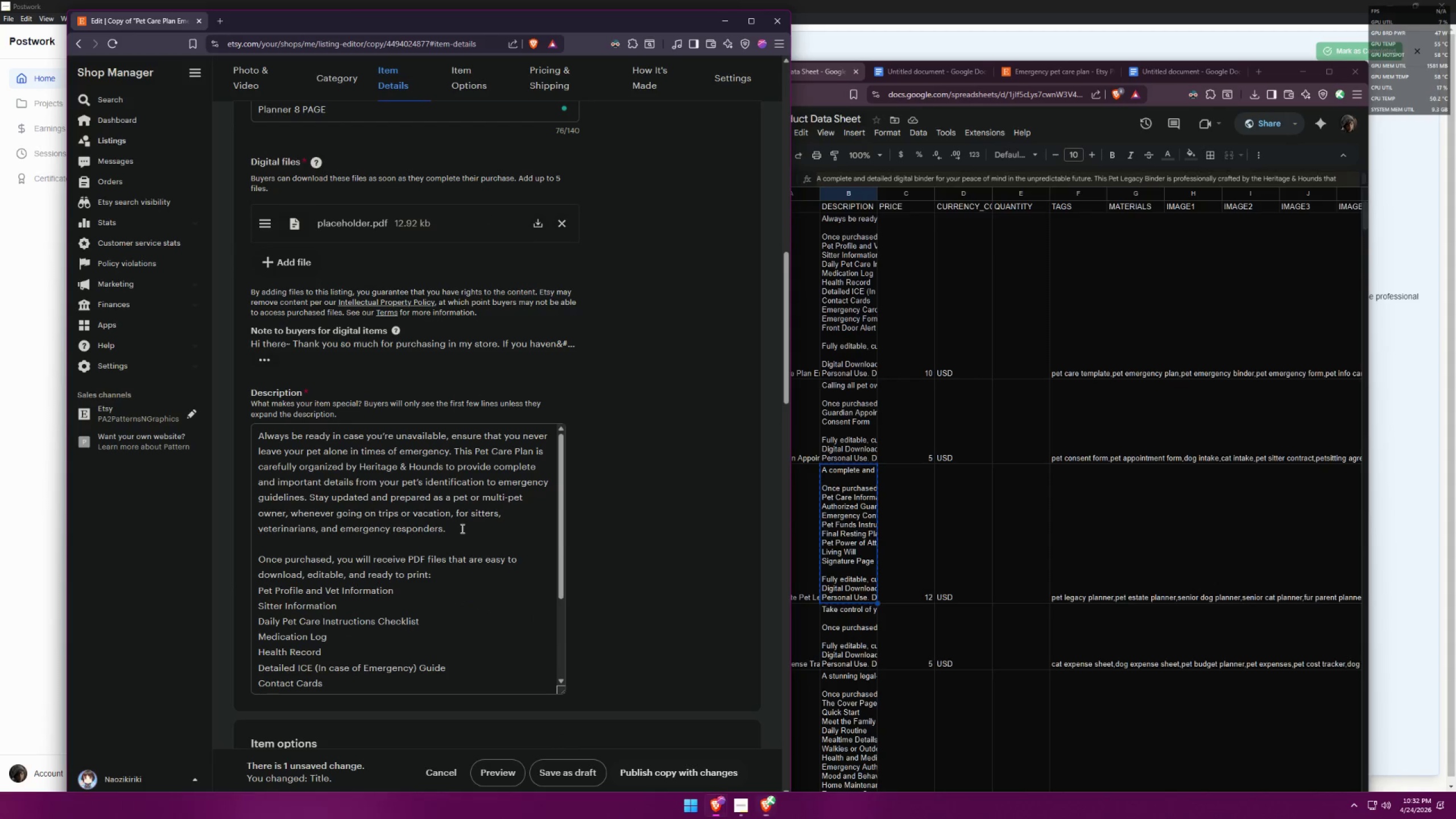 
key(Control+A)
 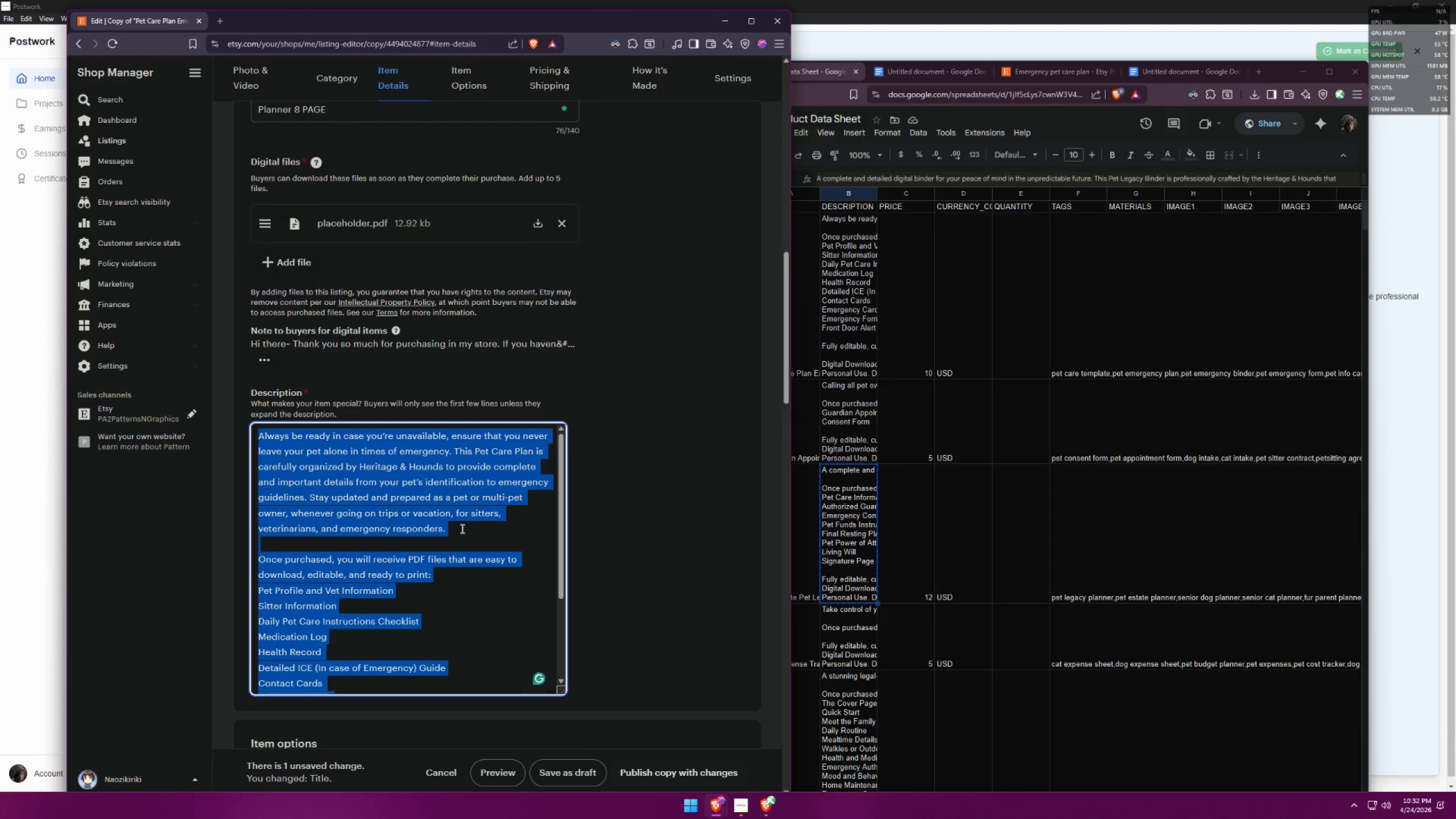 
key(Control+V)
 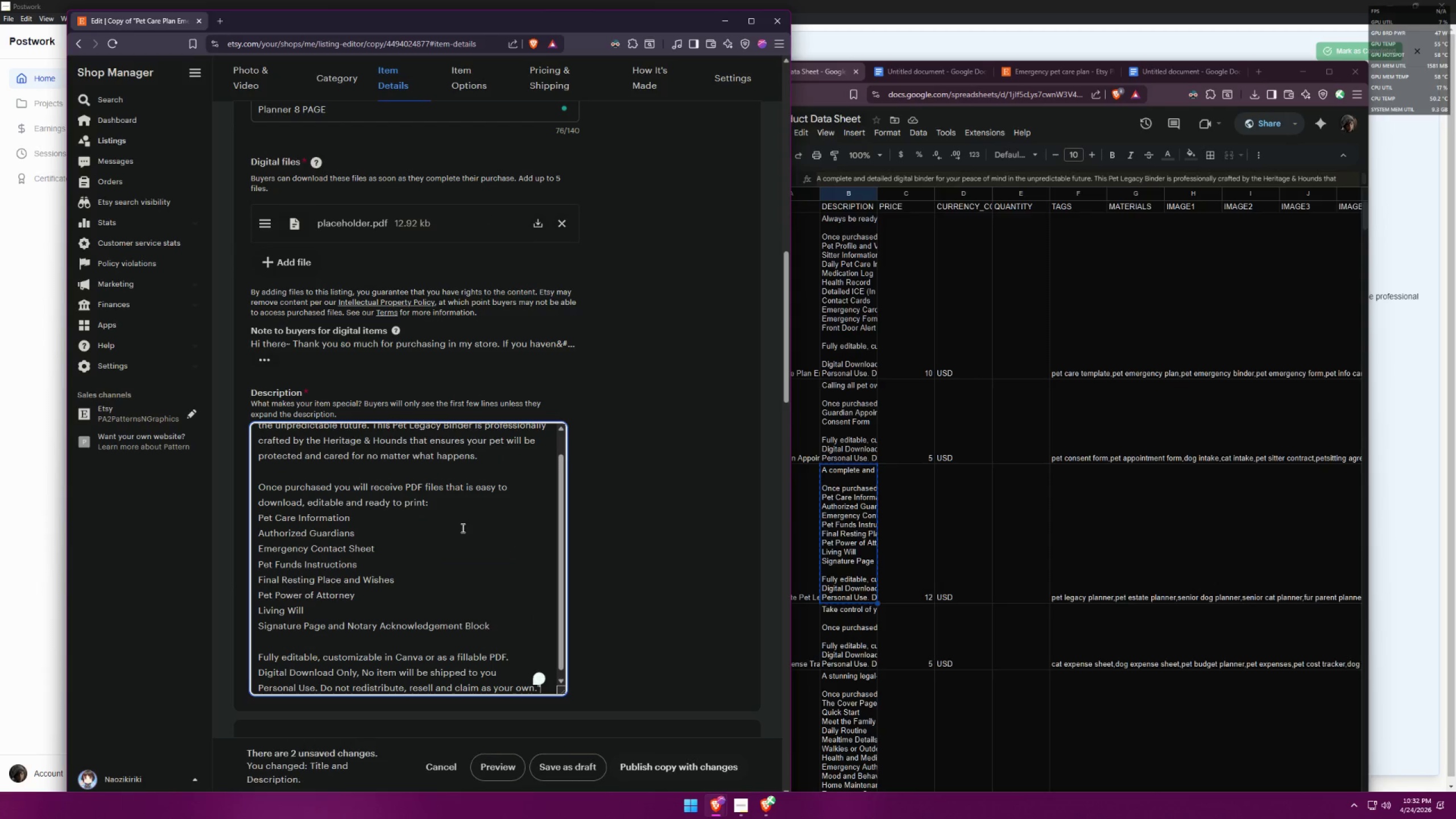 
scroll: coordinate [465, 530], scroll_direction: down, amount: 2.0
 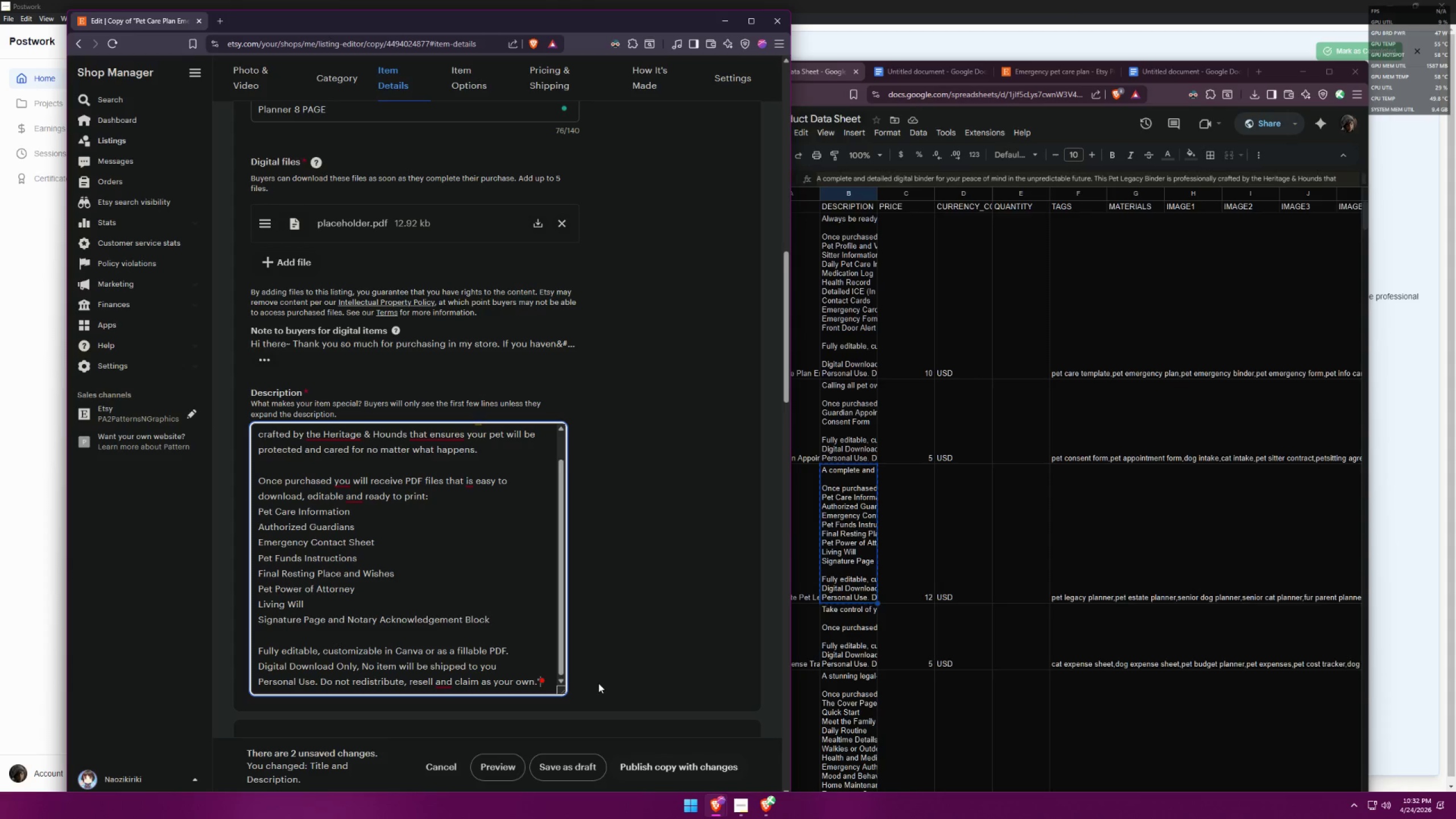 
key(Backspace)
 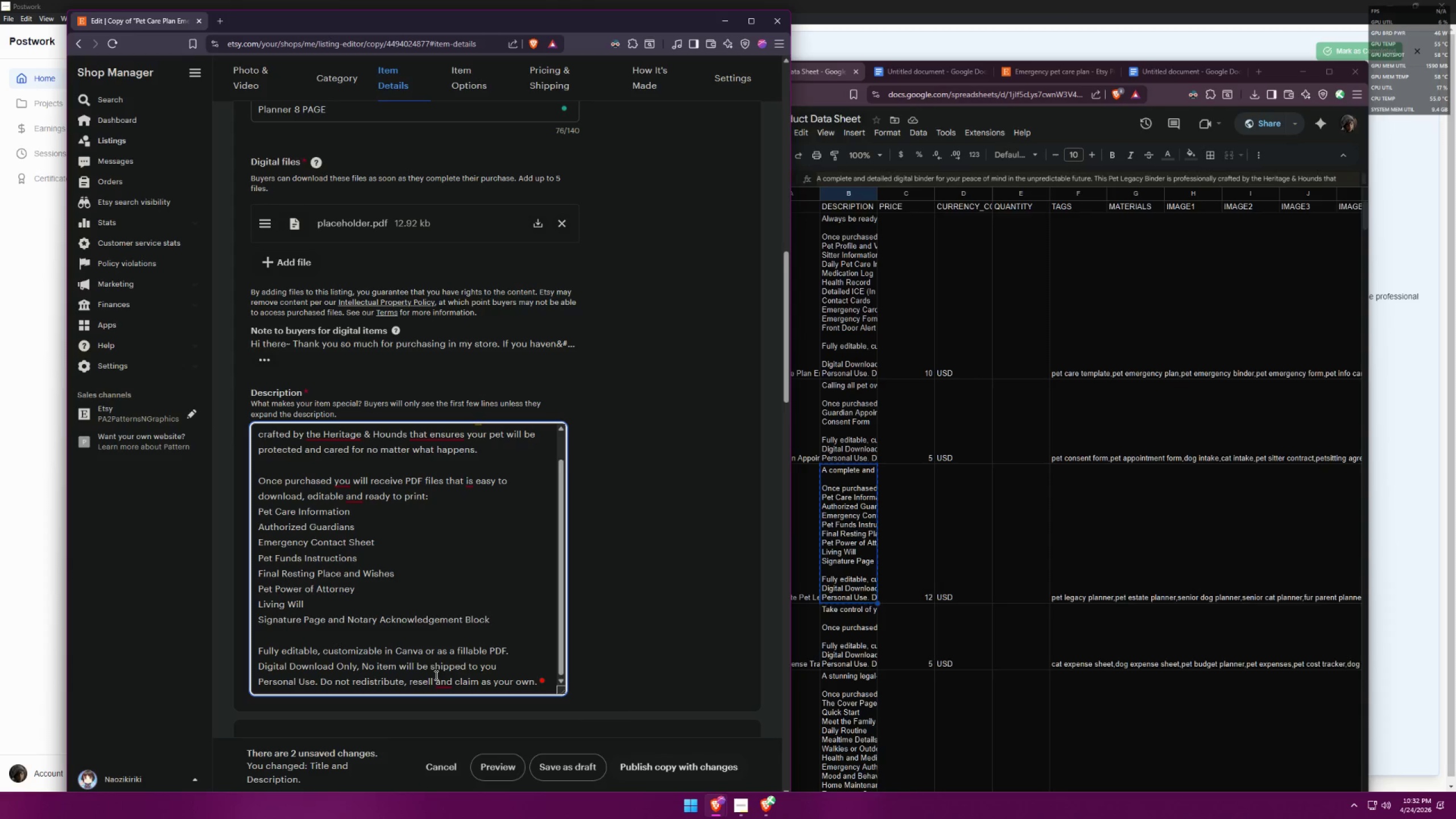 
left_click([441, 686])
 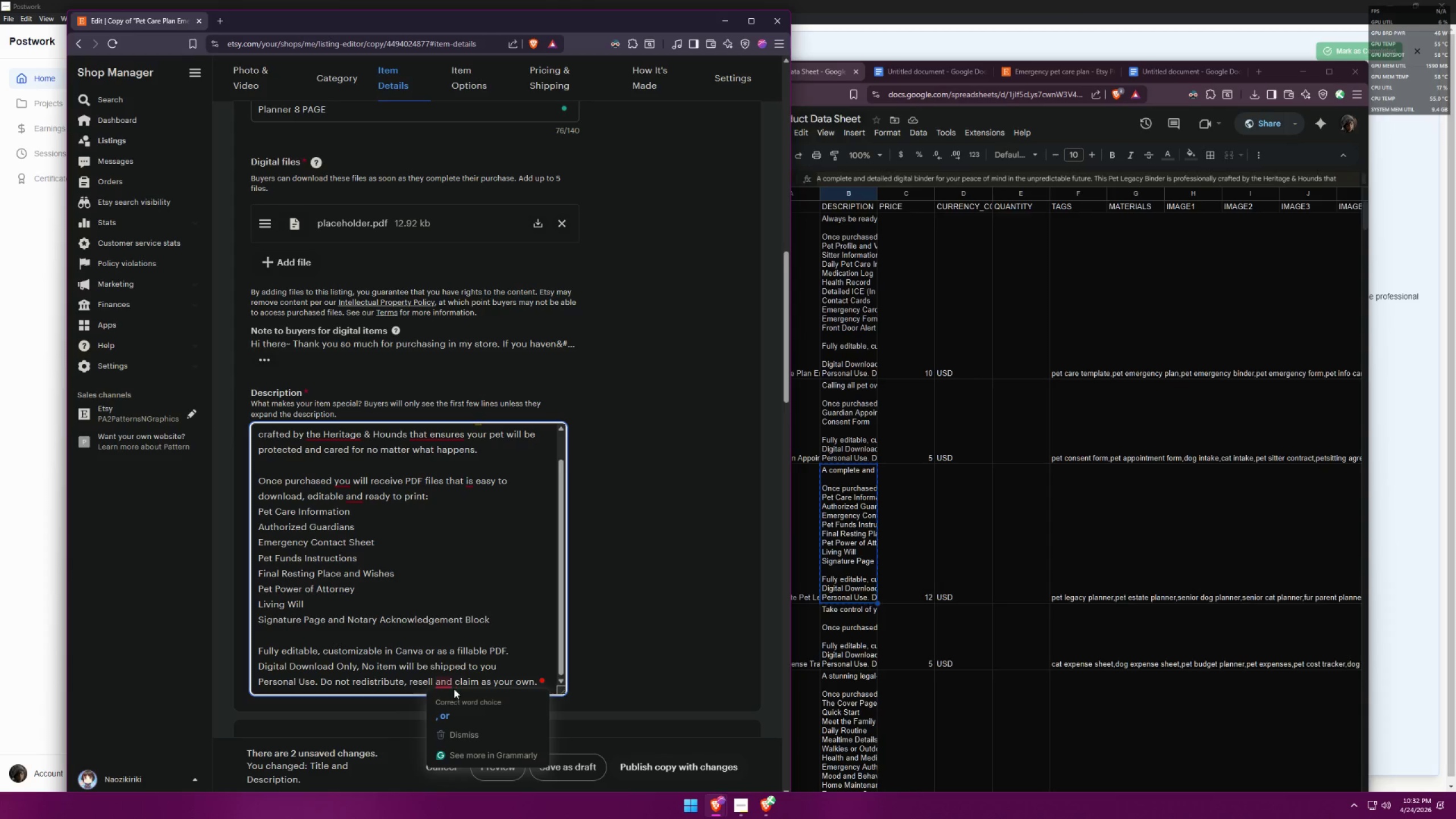 
left_click([448, 699])
 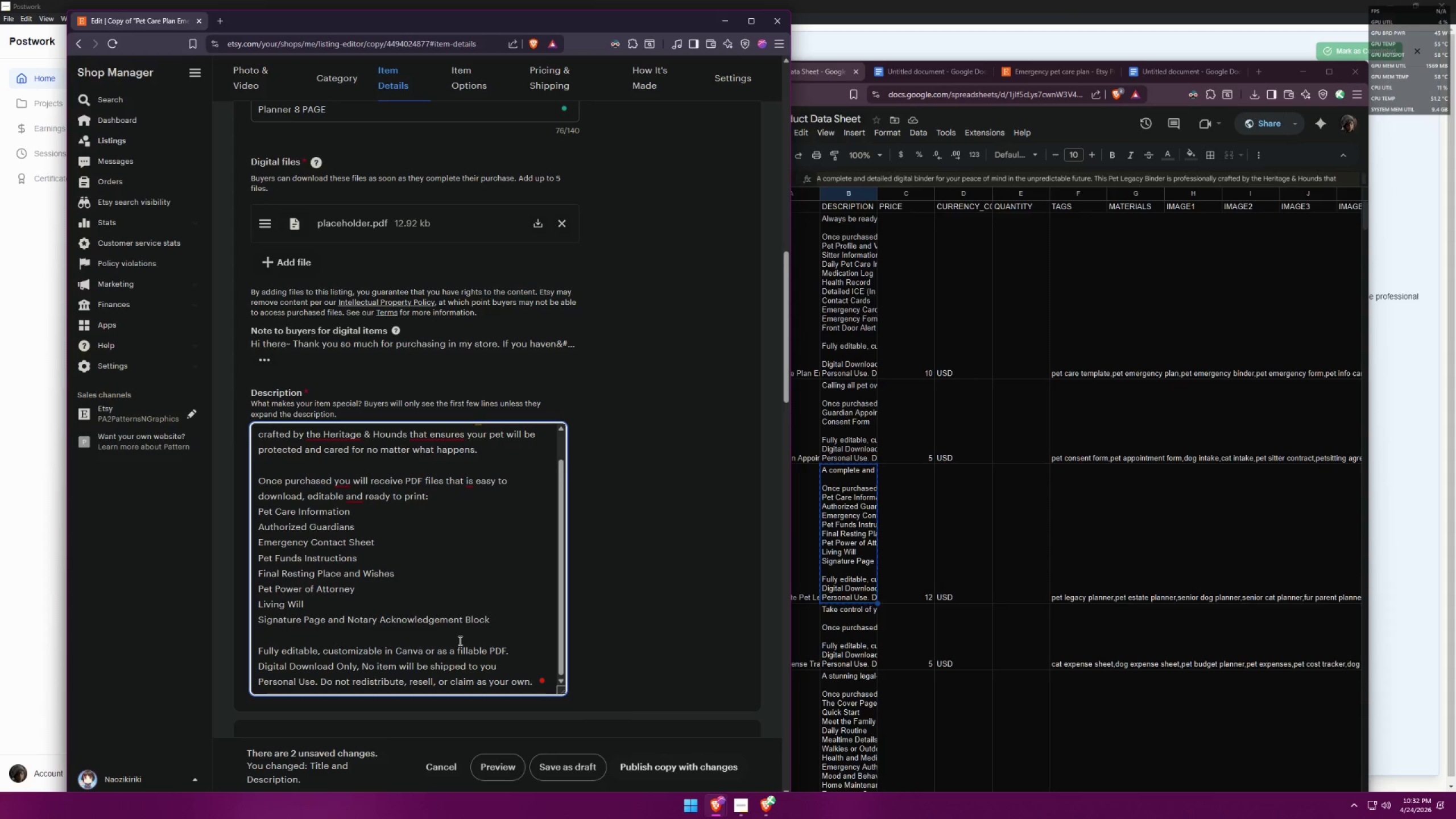 
mouse_move([359, 519])
 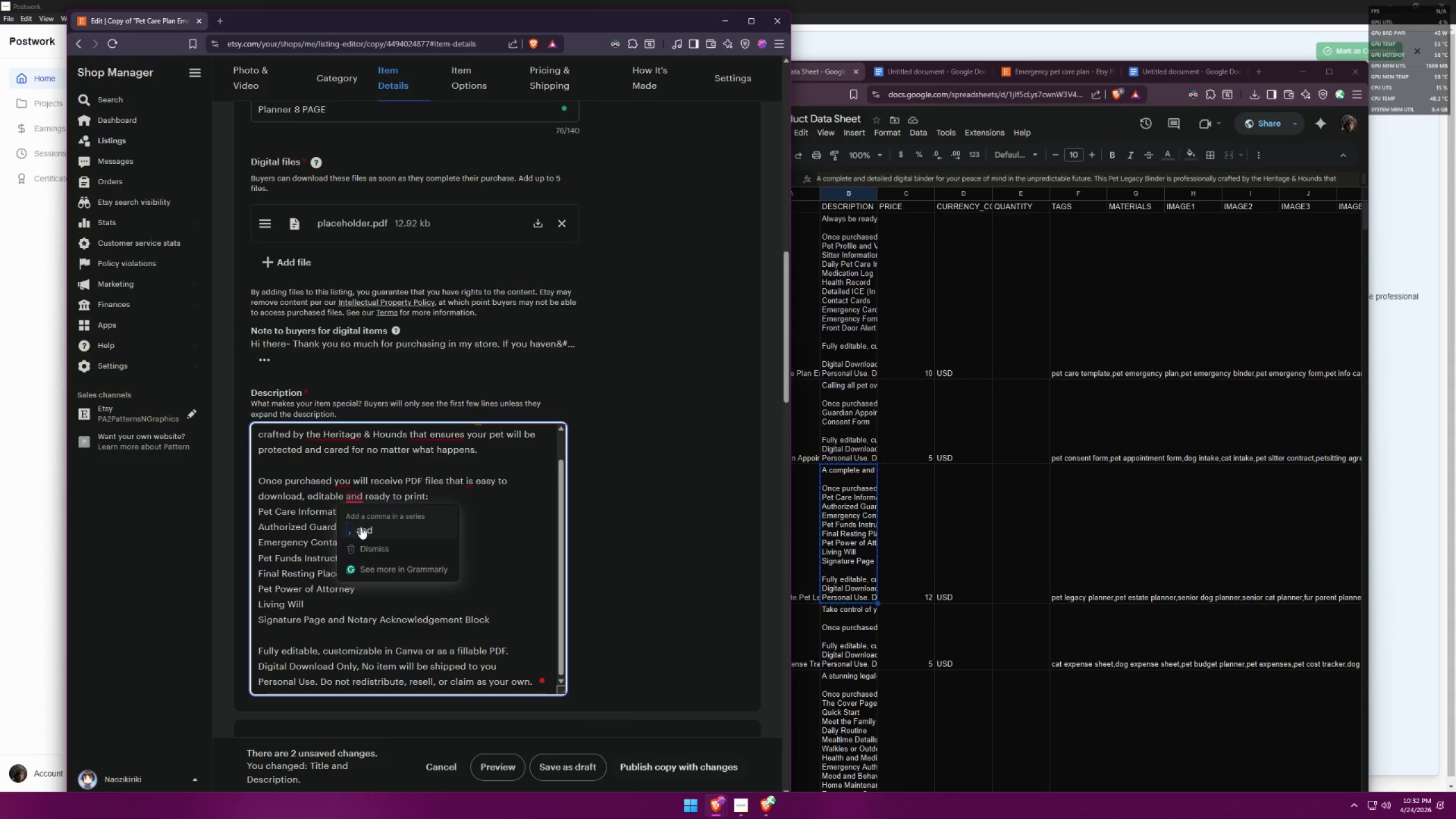 
left_click([361, 527])
 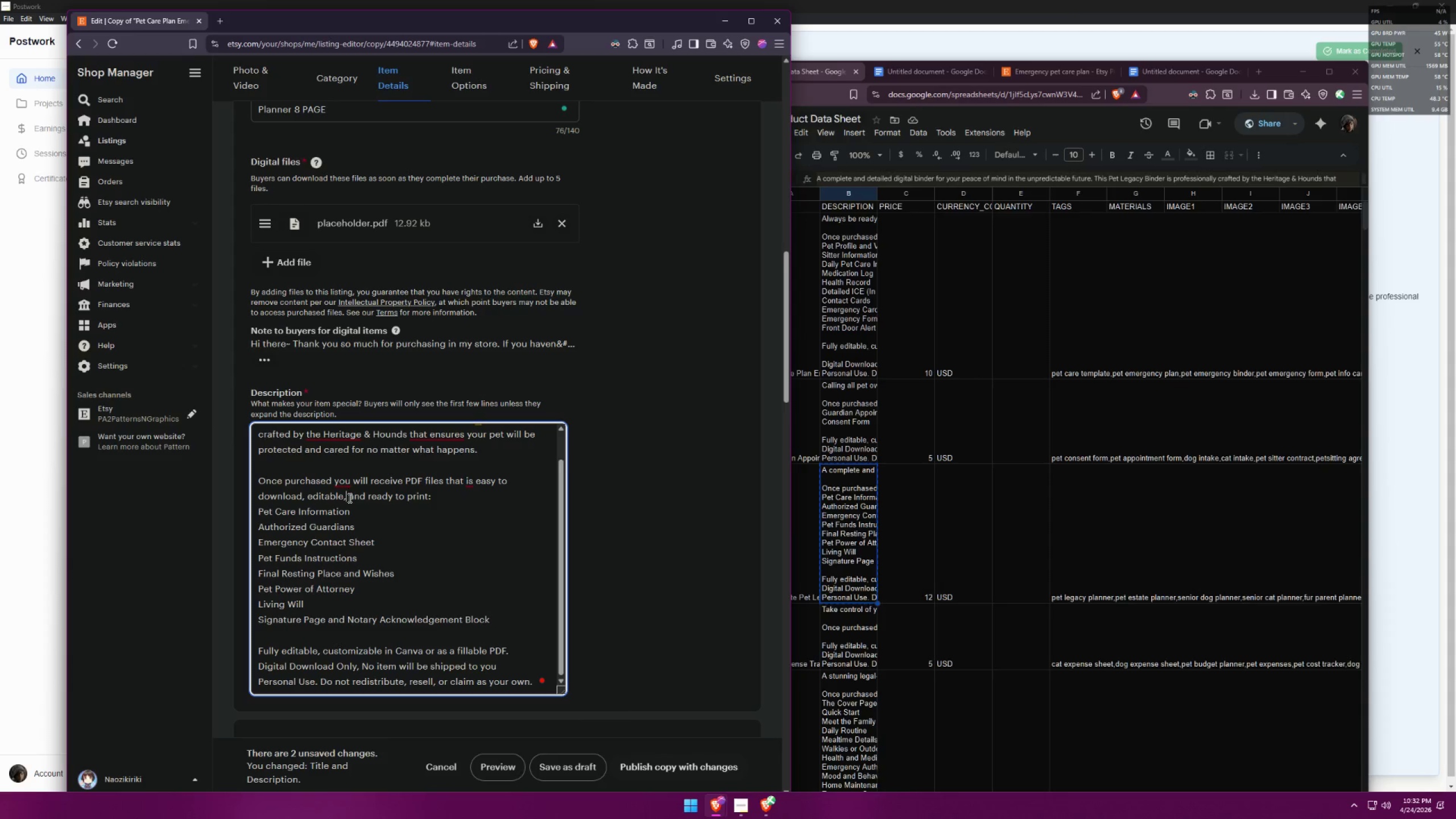 
mouse_move([343, 495])
 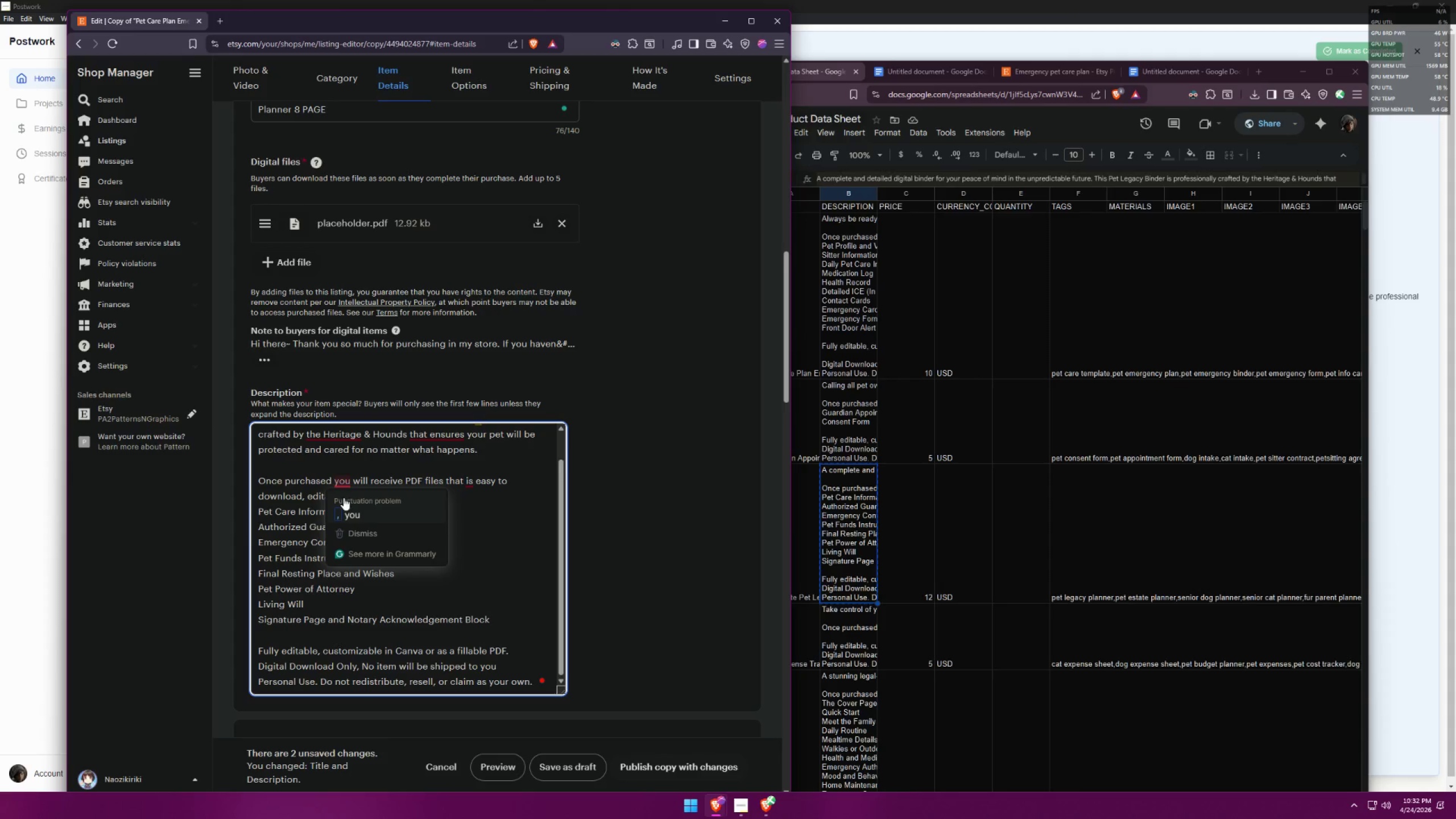 
left_click([344, 498])
 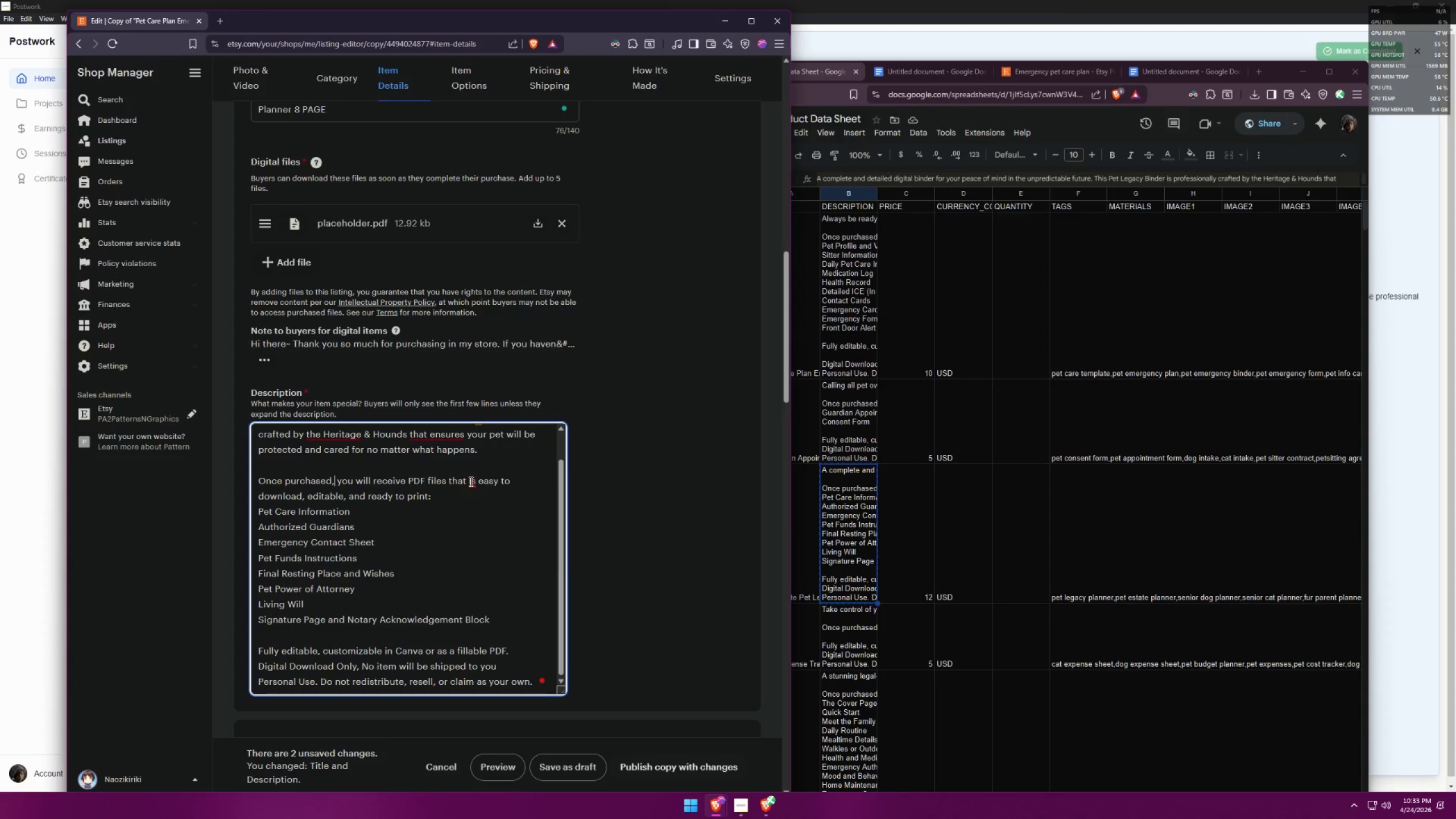 
left_click([470, 499])
 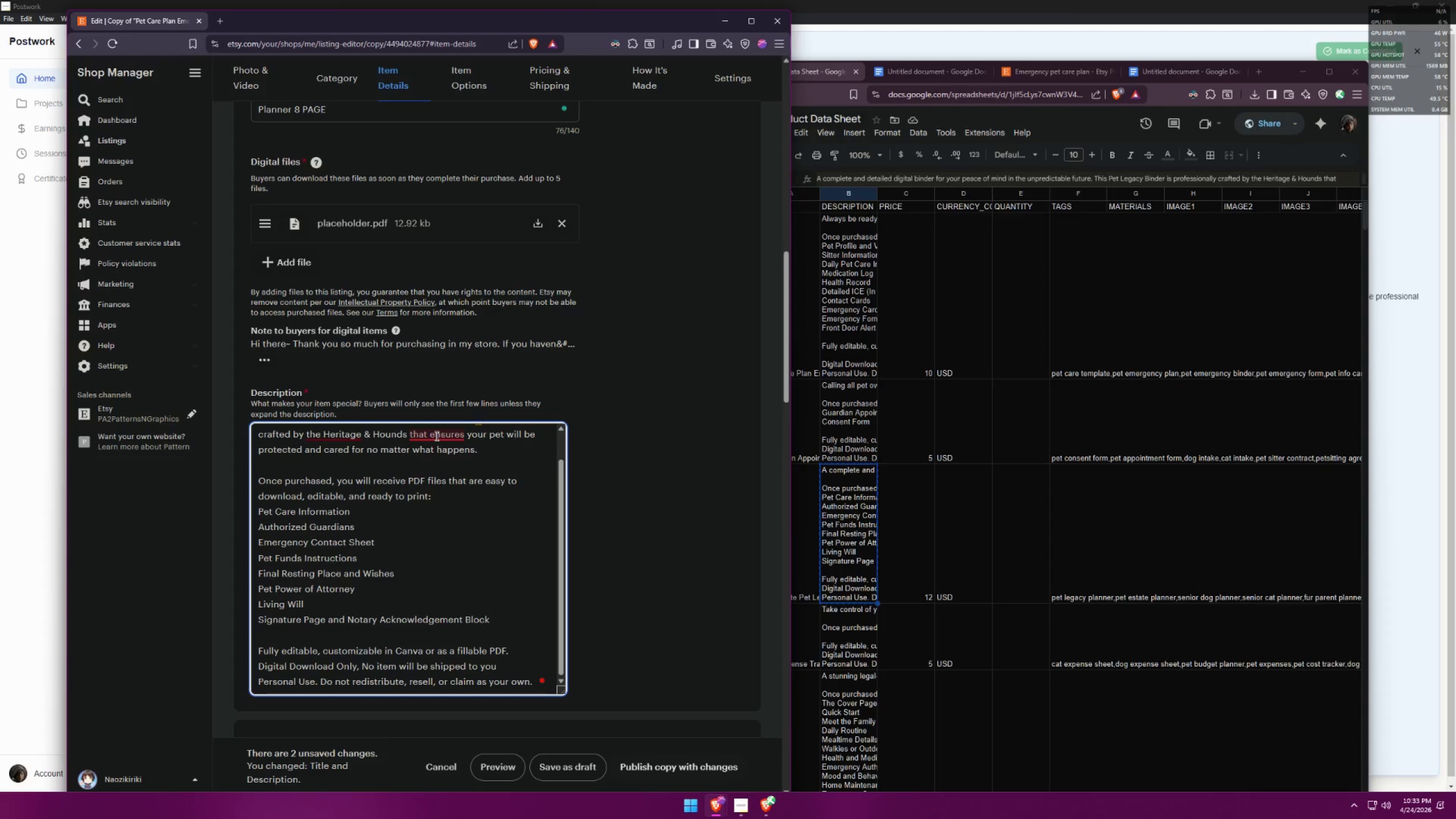 
left_click([430, 462])
 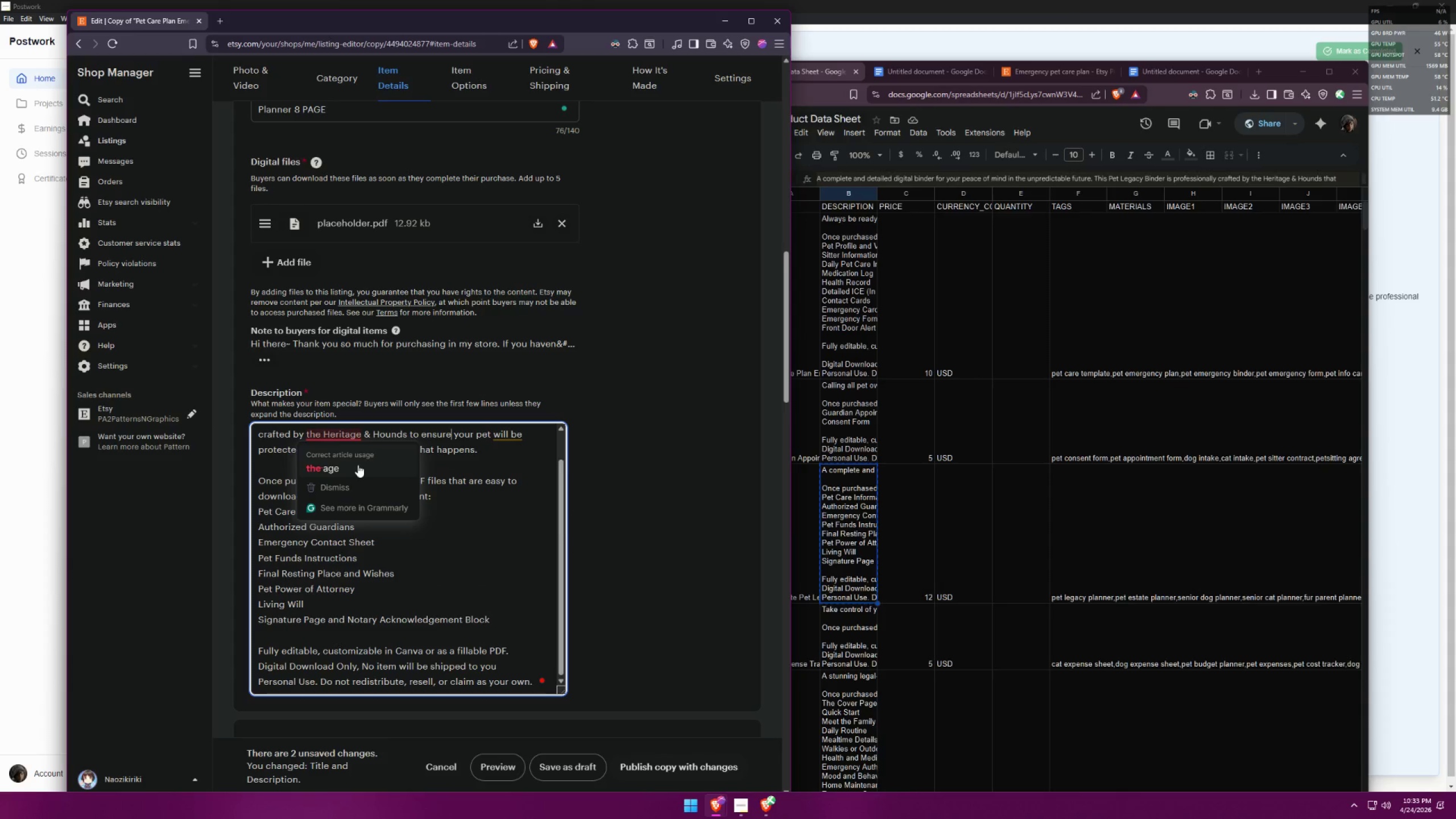 
left_click([358, 465])
 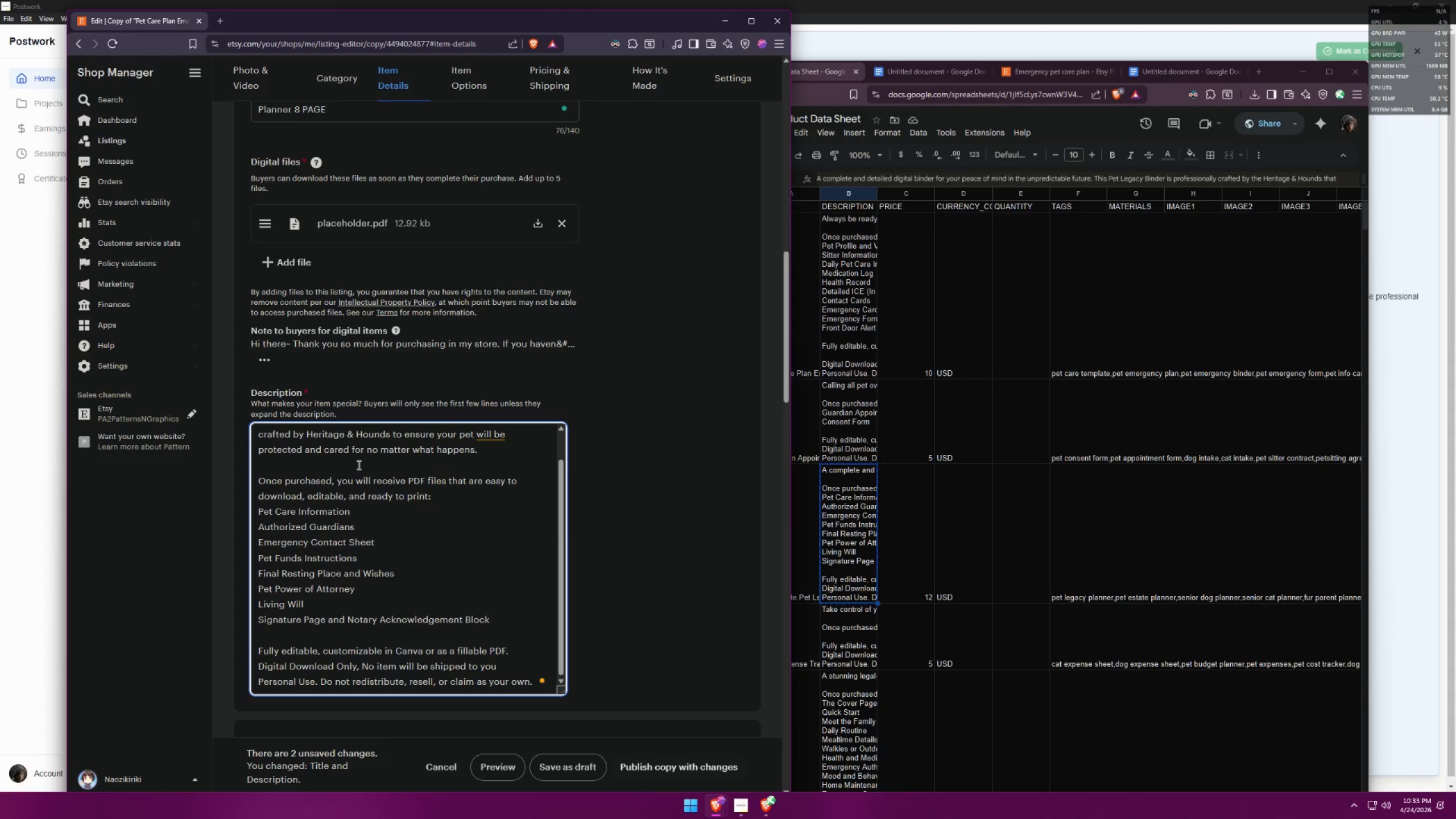 
key(Control+ControlLeft)
 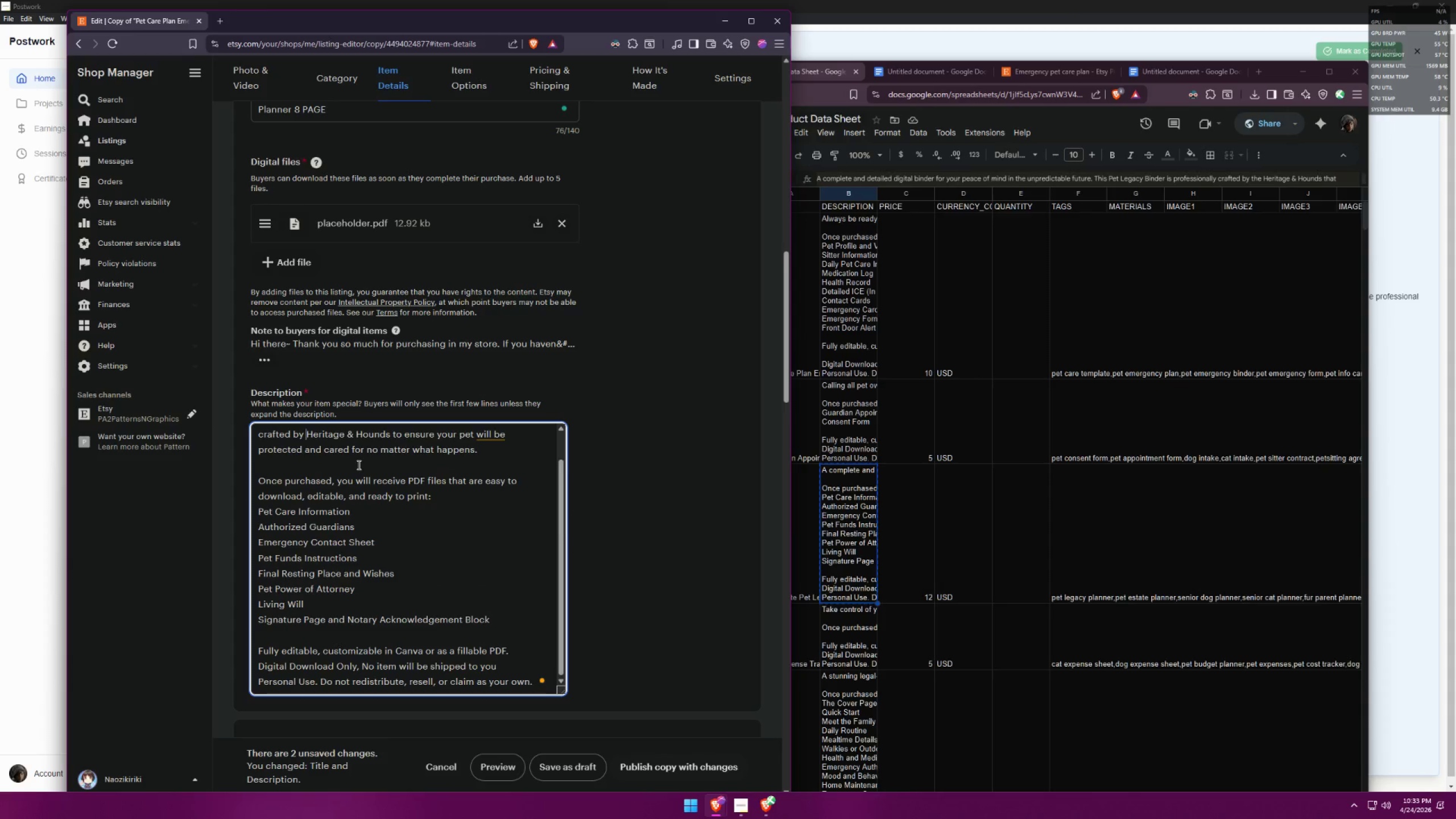 
key(Control+Z)
 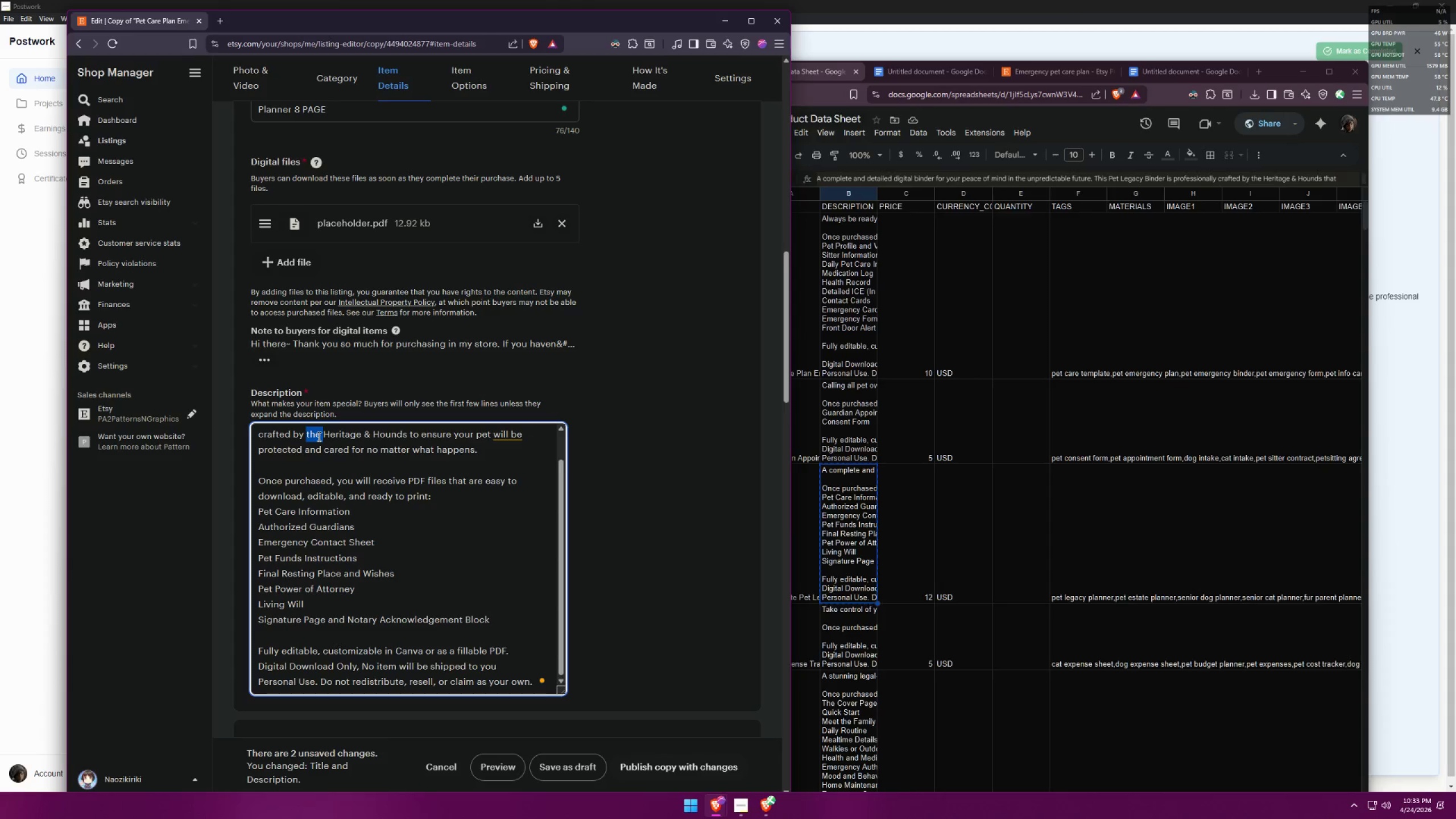 
left_click([324, 462])
 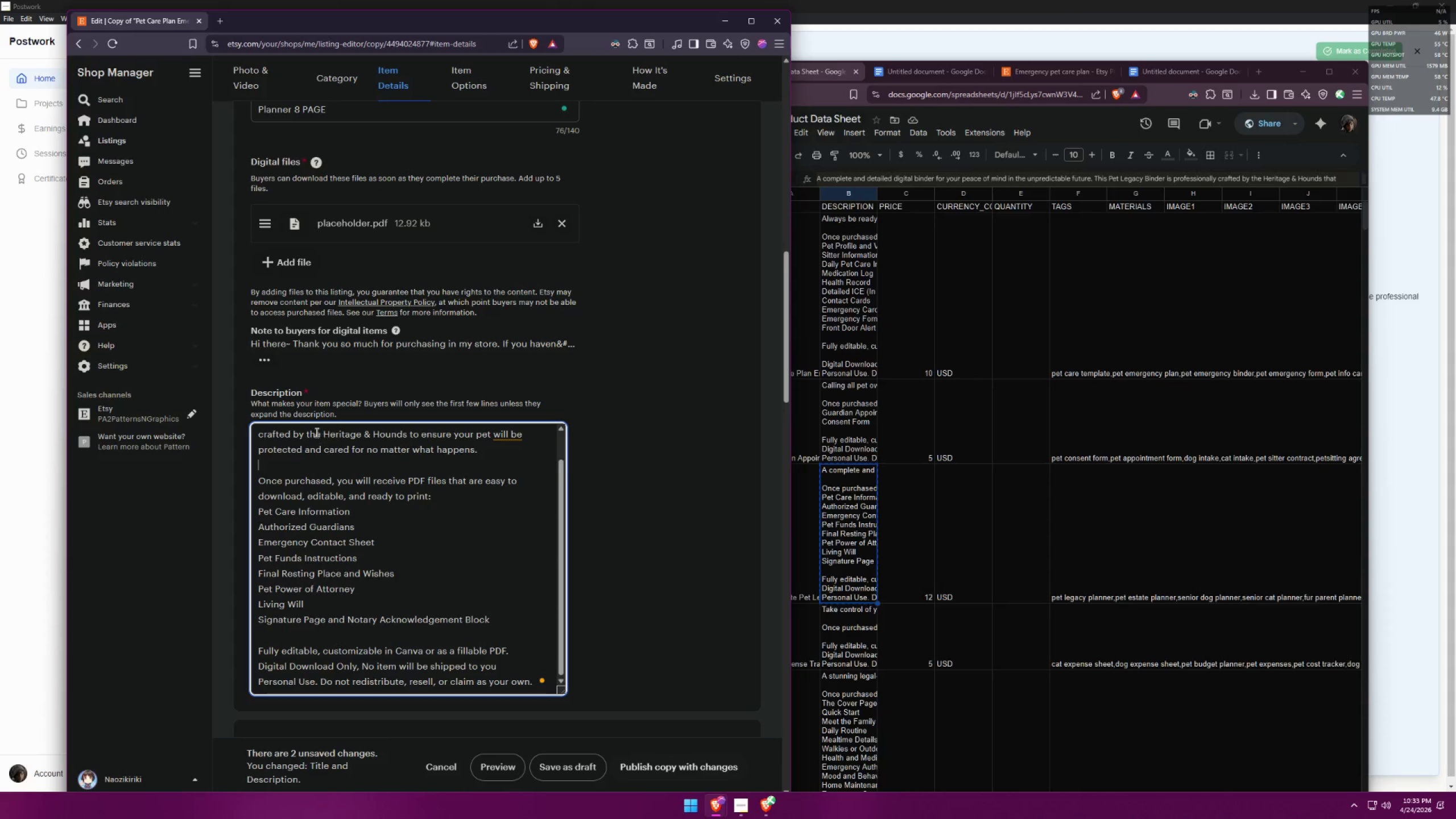 
left_click([311, 429])
 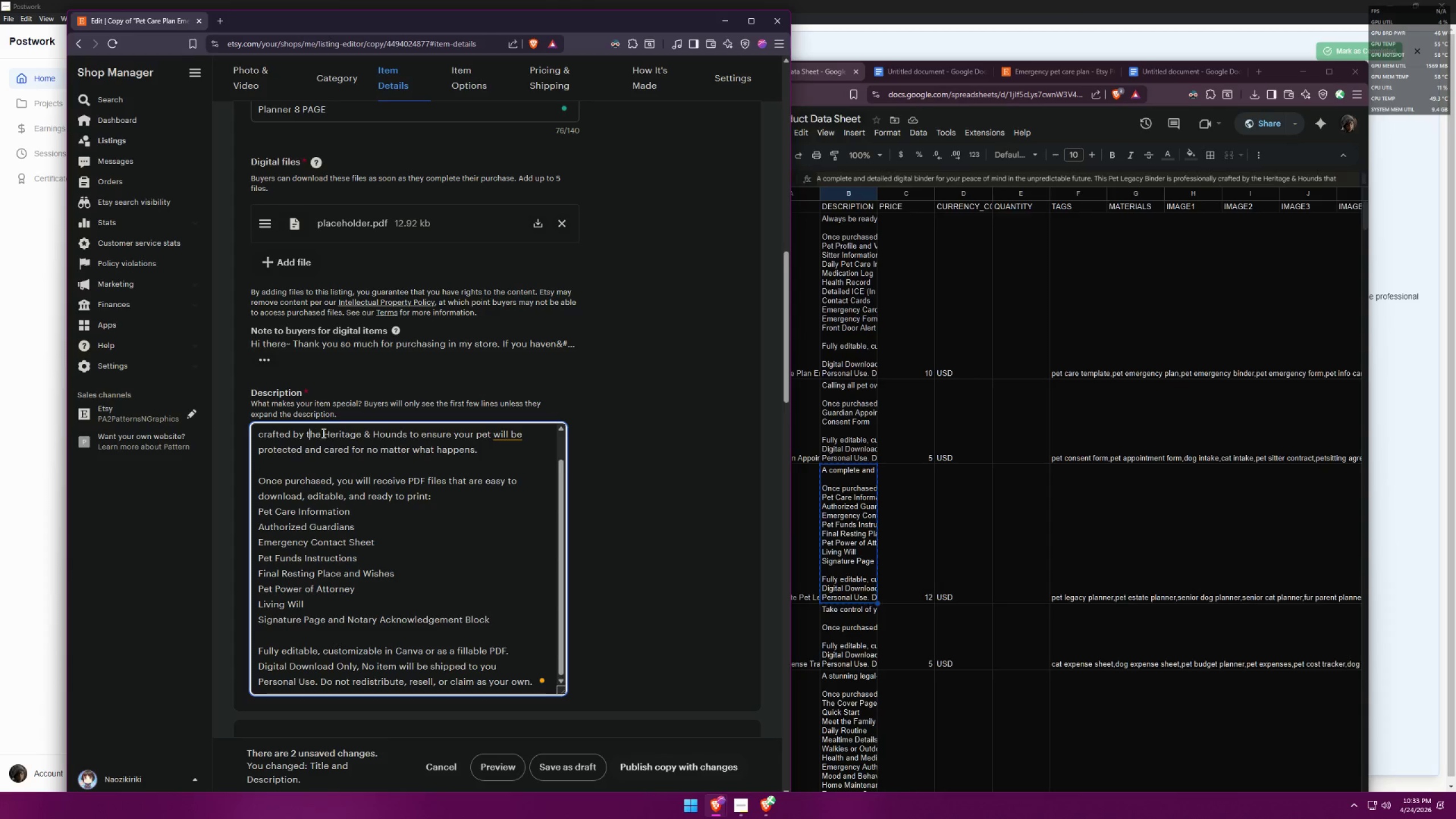 
left_click([324, 433])
 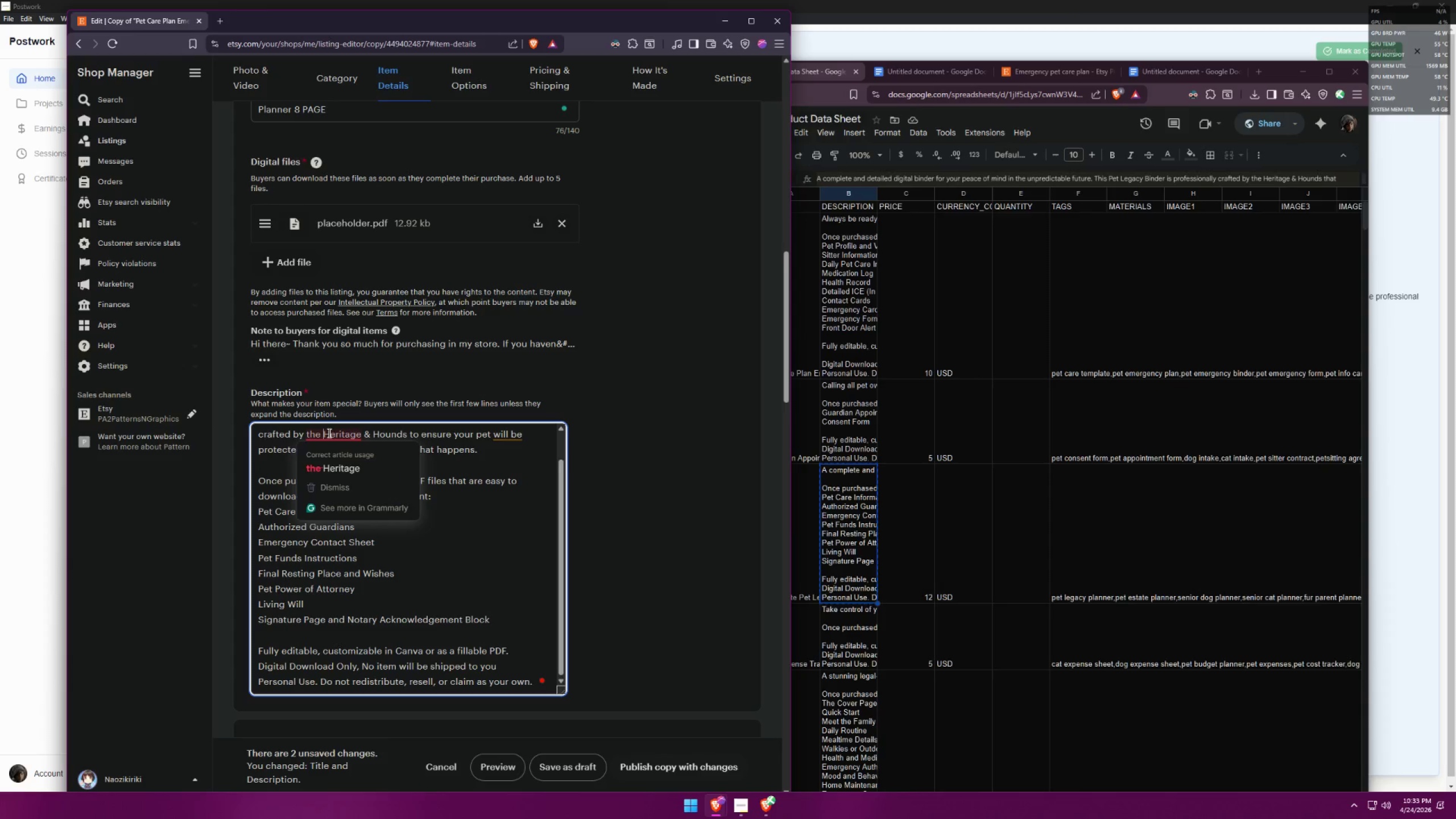 
left_click([337, 460])
 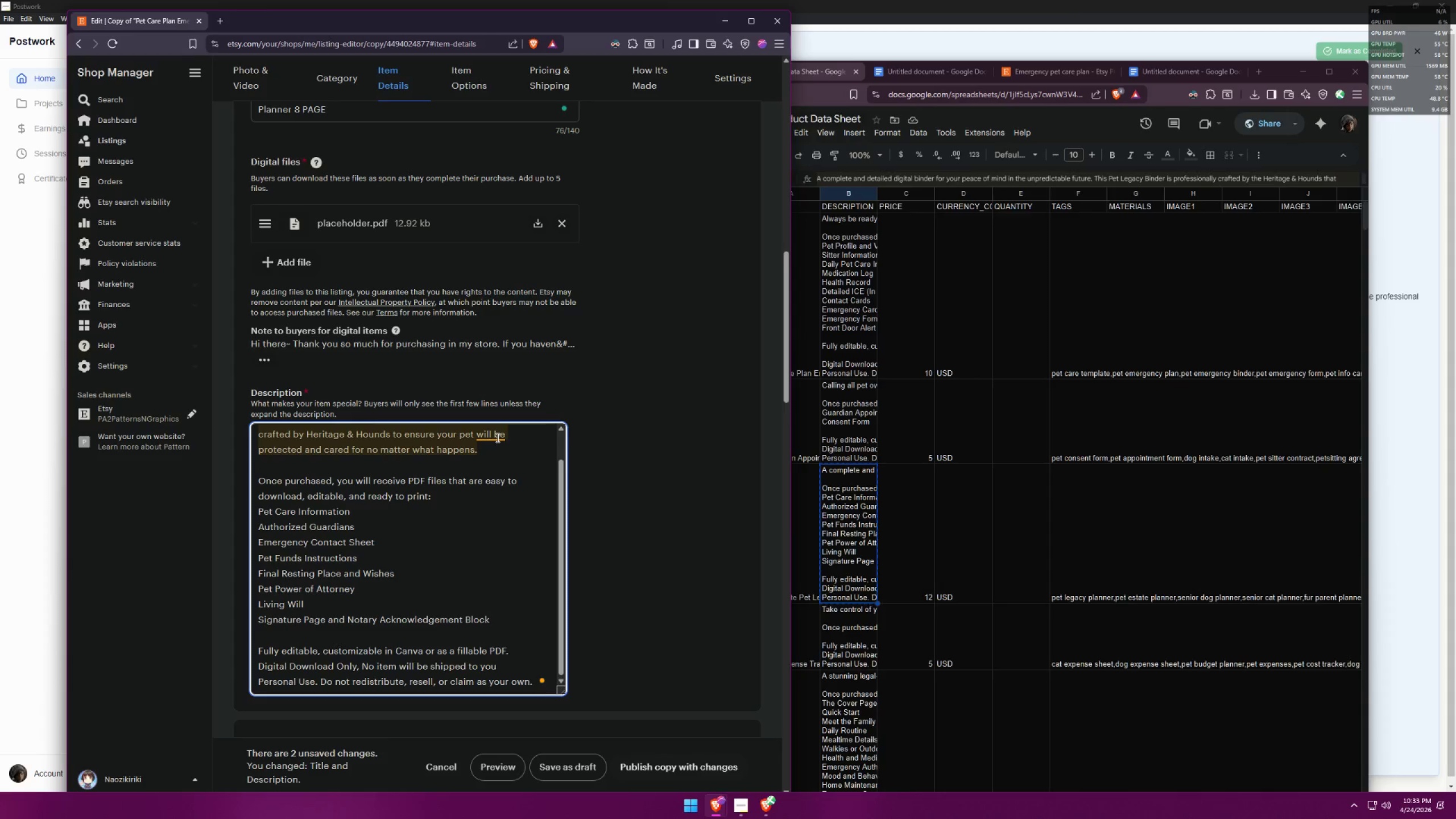 
left_click([491, 457])
 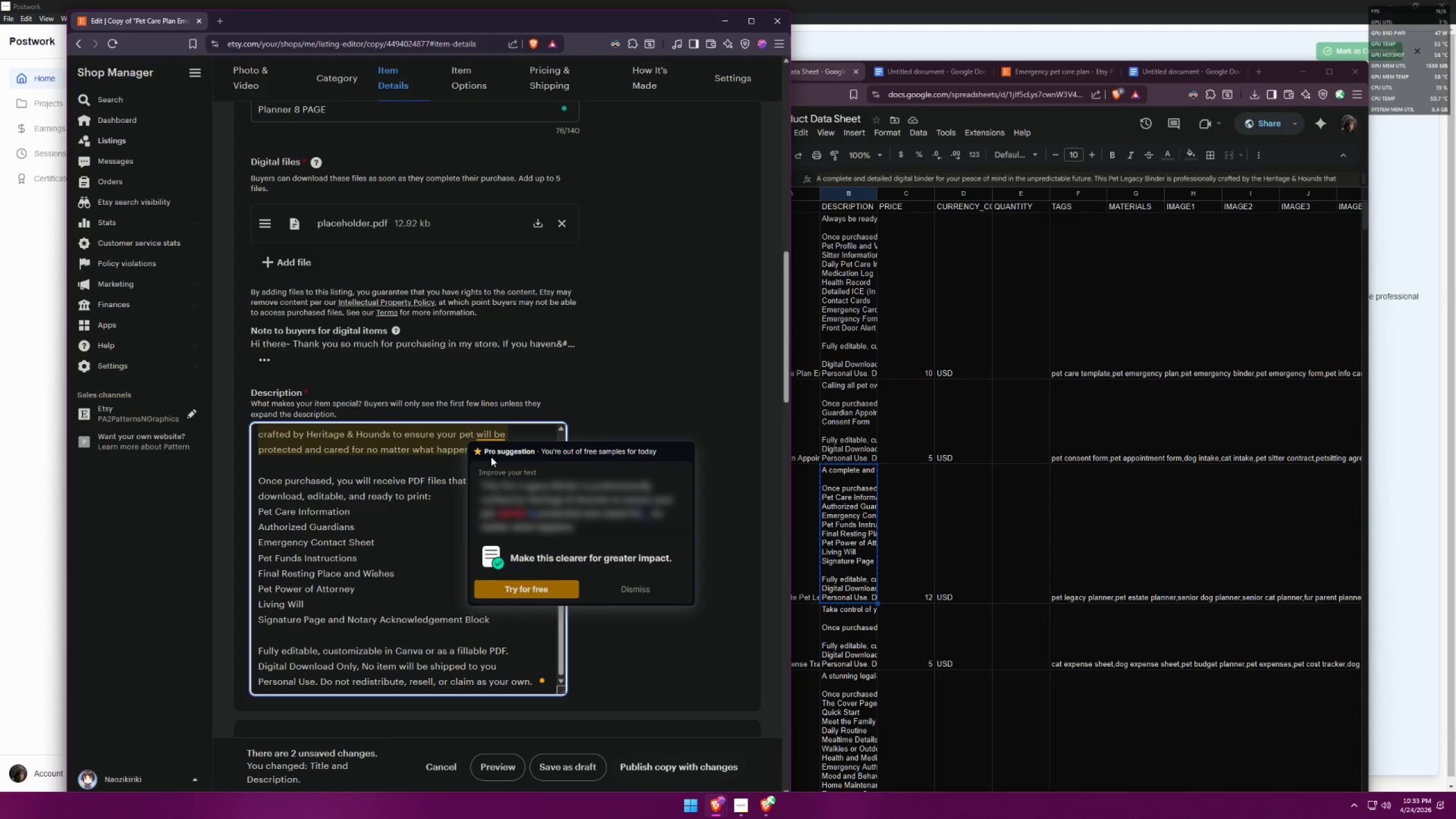 
left_click([424, 462])
 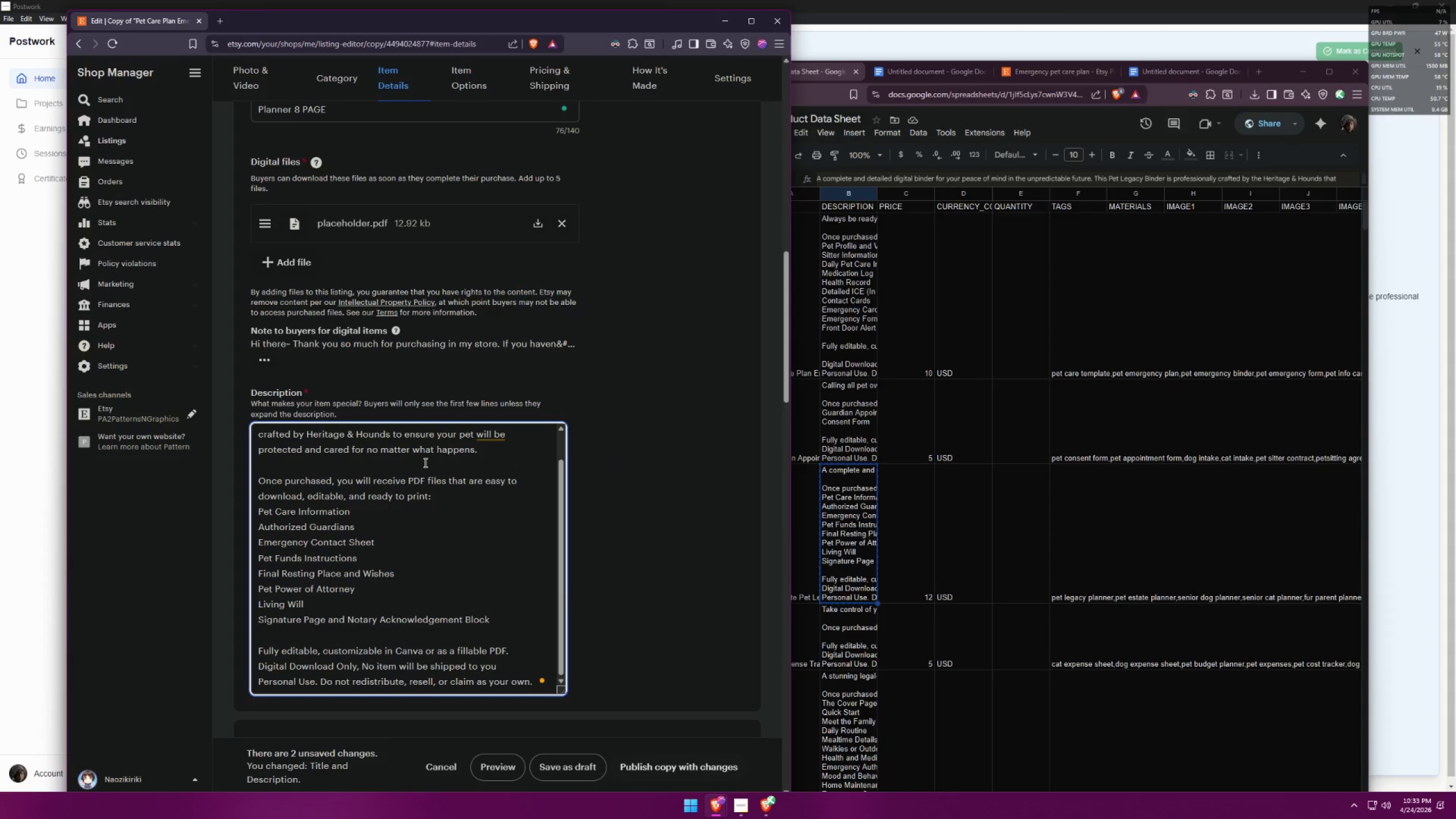 
scroll: coordinate [279, 446], scroll_direction: up, amount: 4.0
 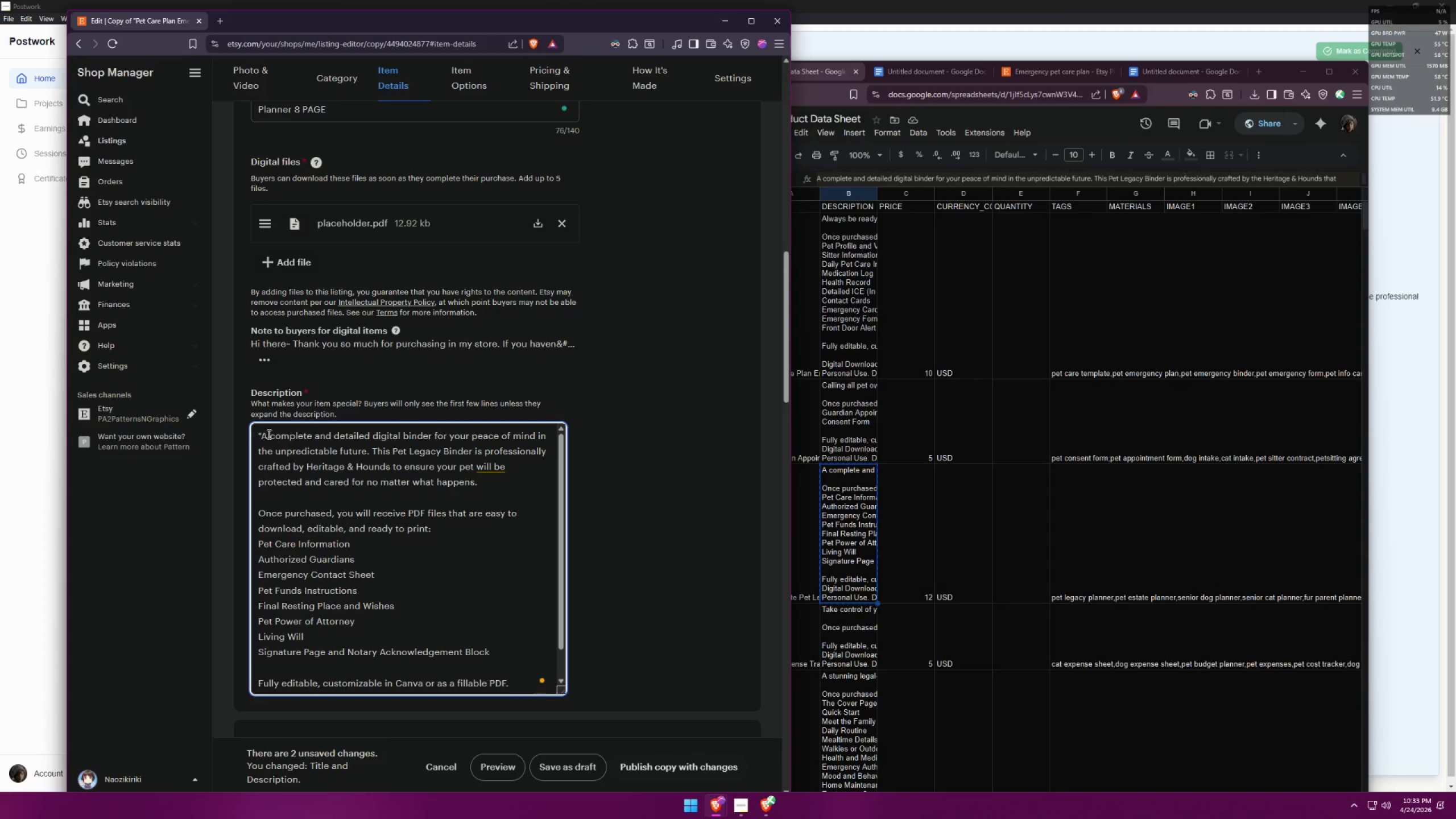 
left_click([264, 434])
 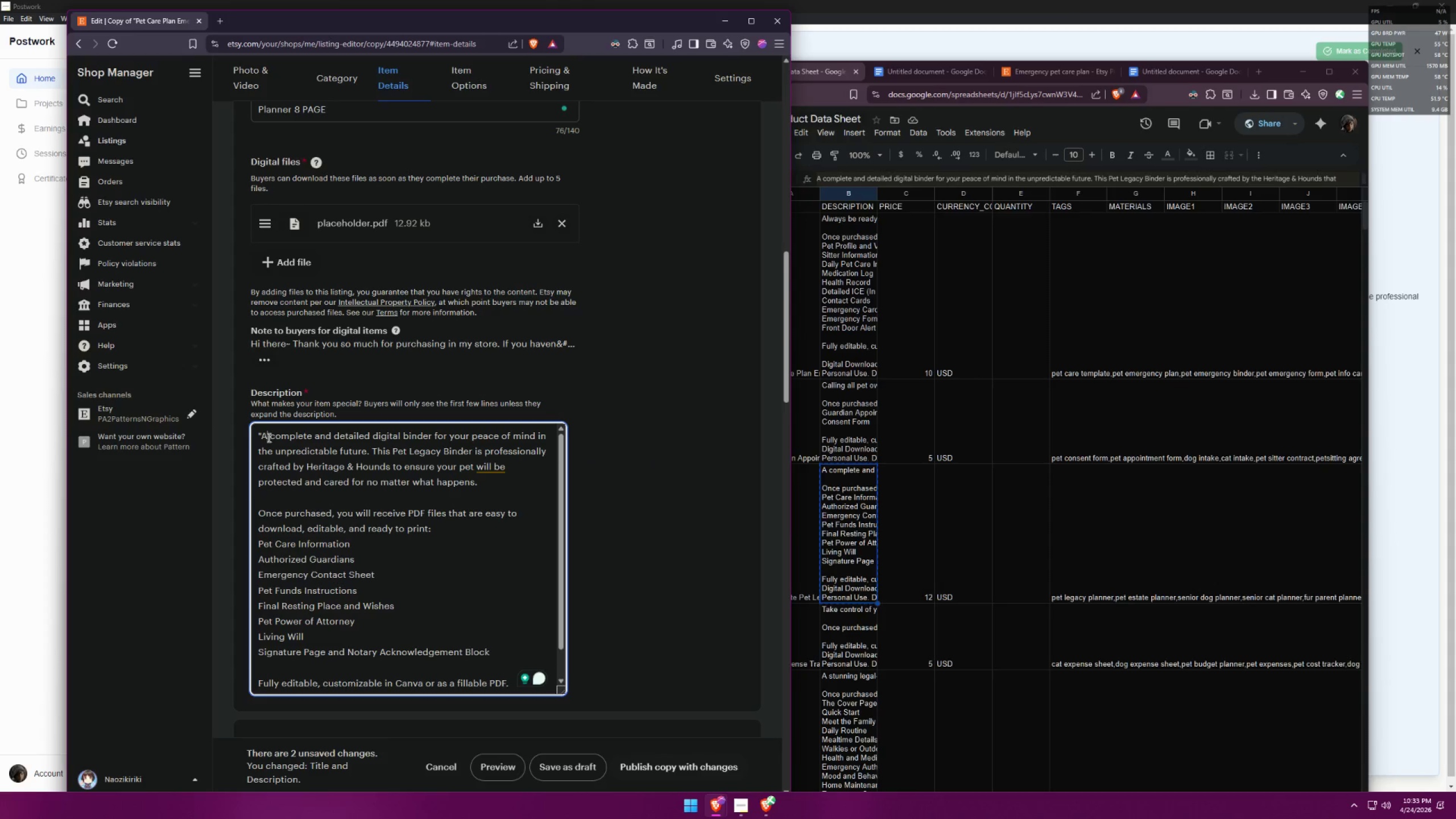 
left_click([265, 438])
 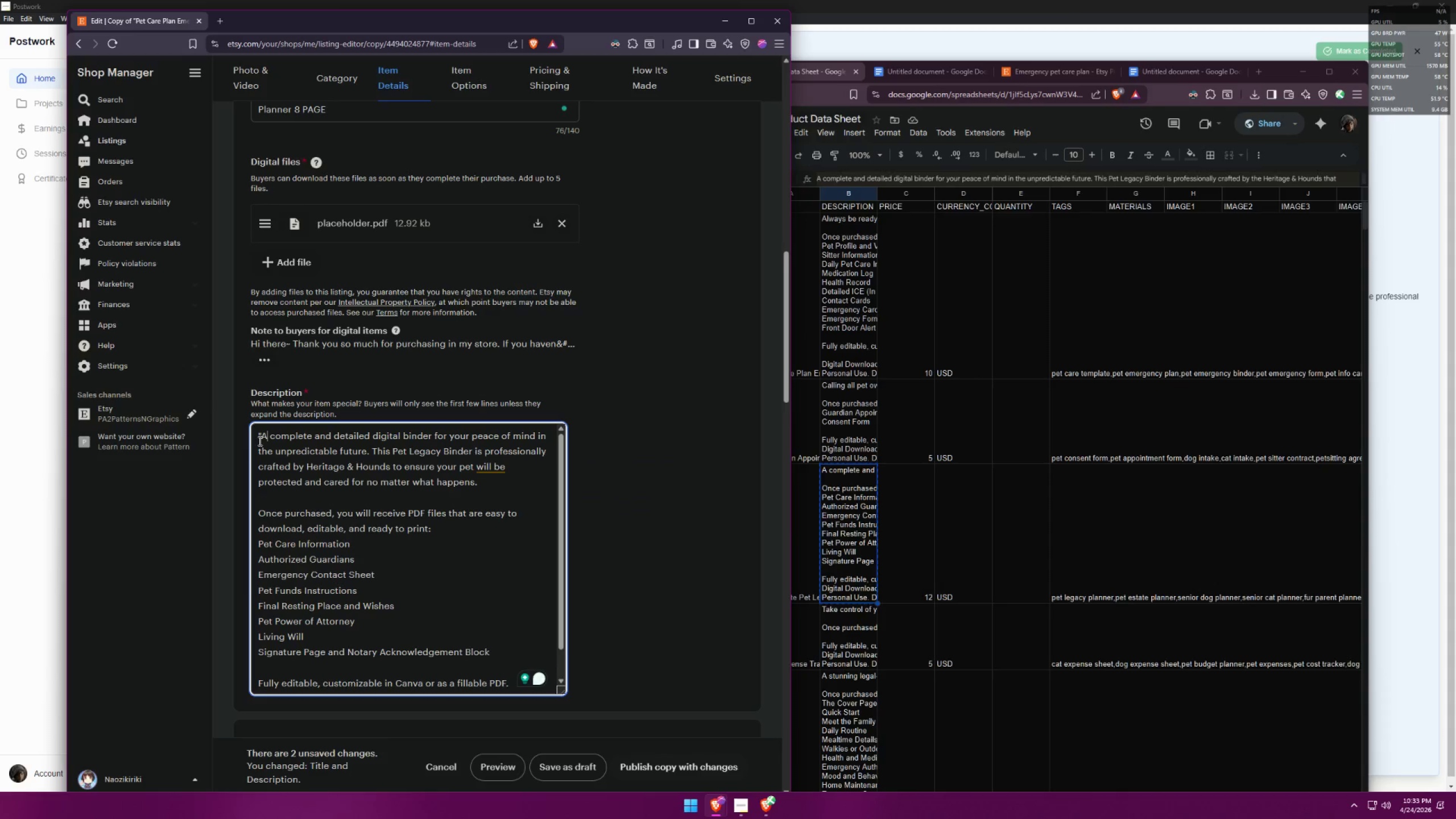 
left_click([261, 439])
 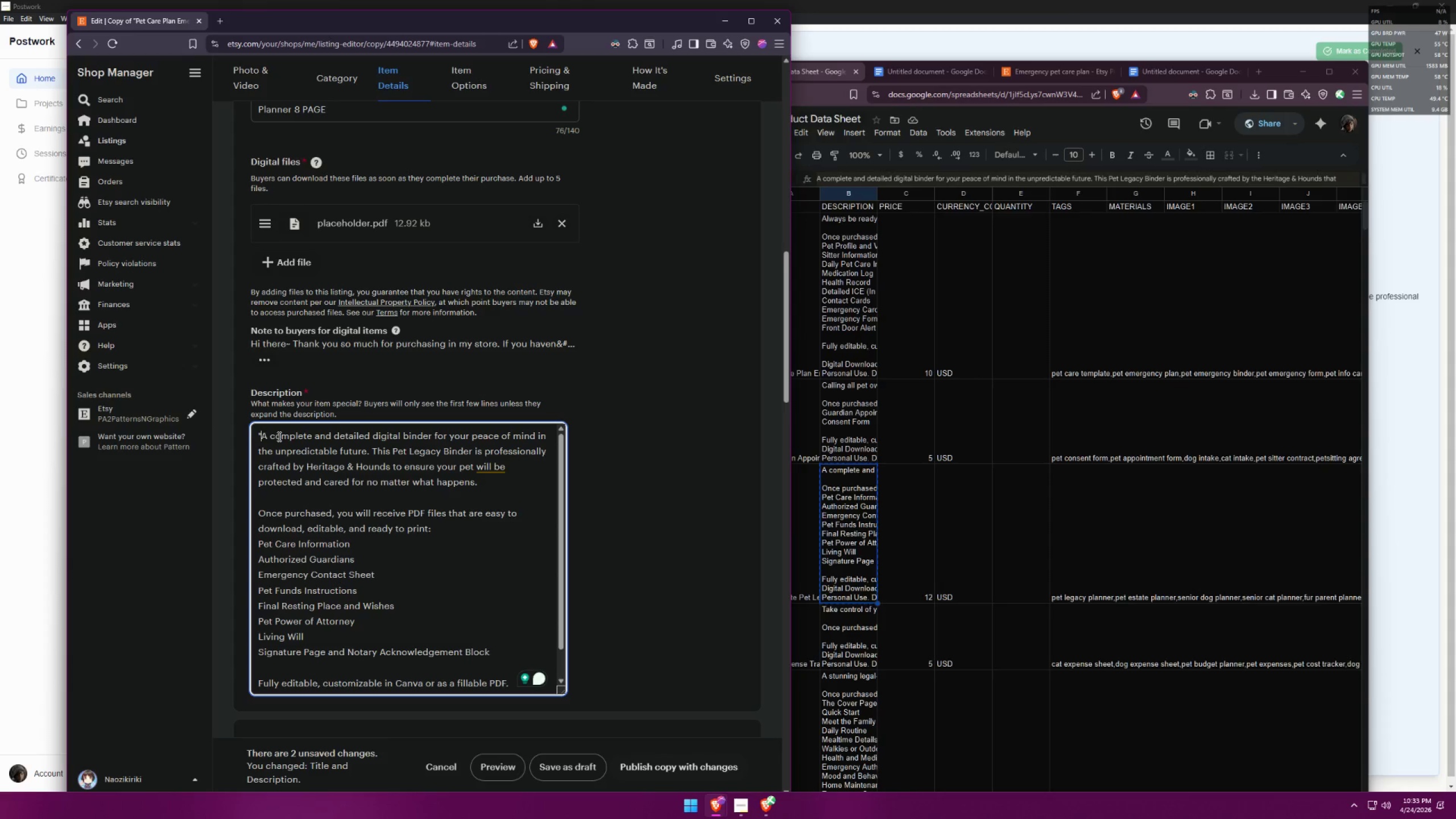 
key(Backspace)
 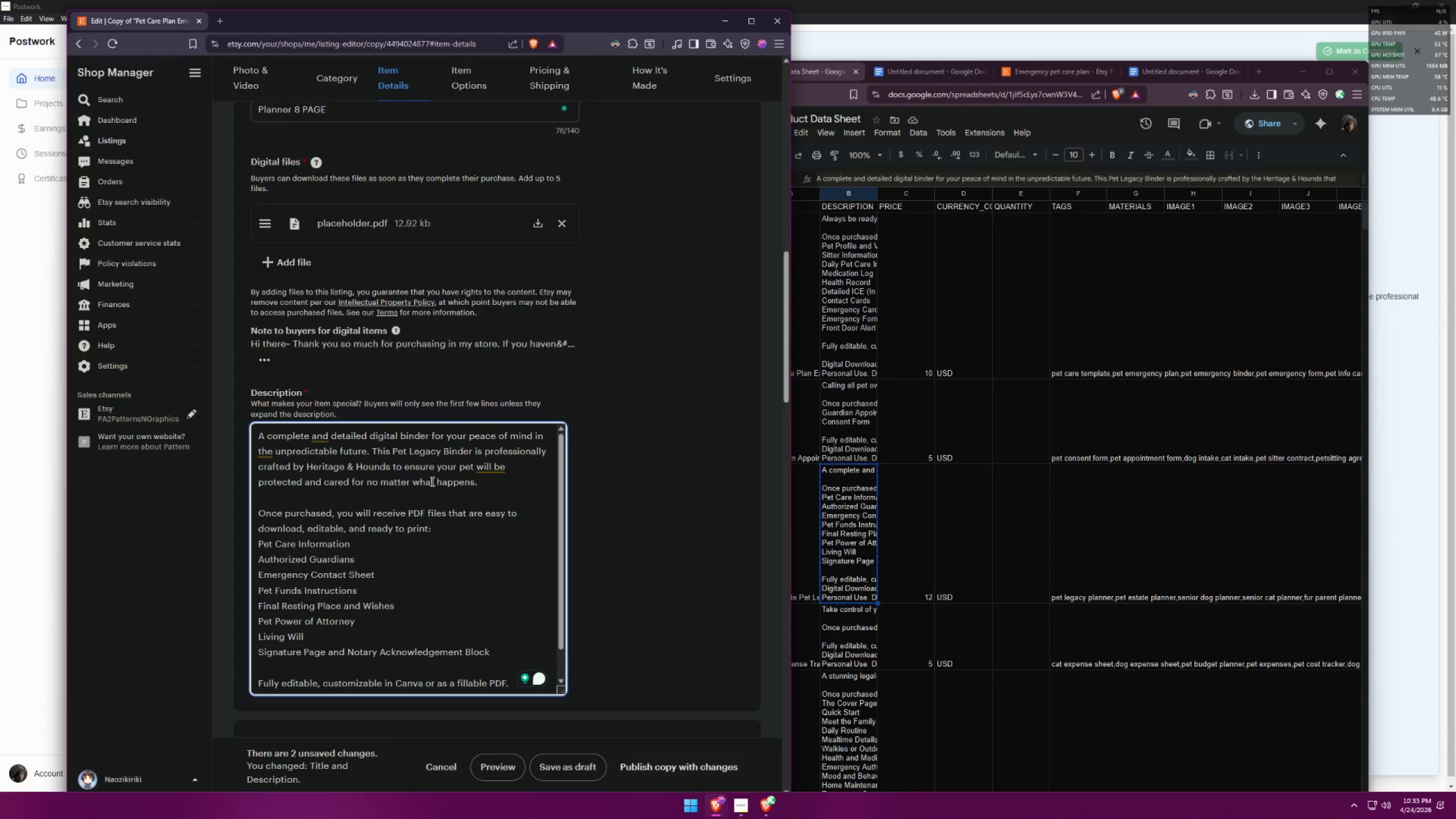 
wait(14.81)
 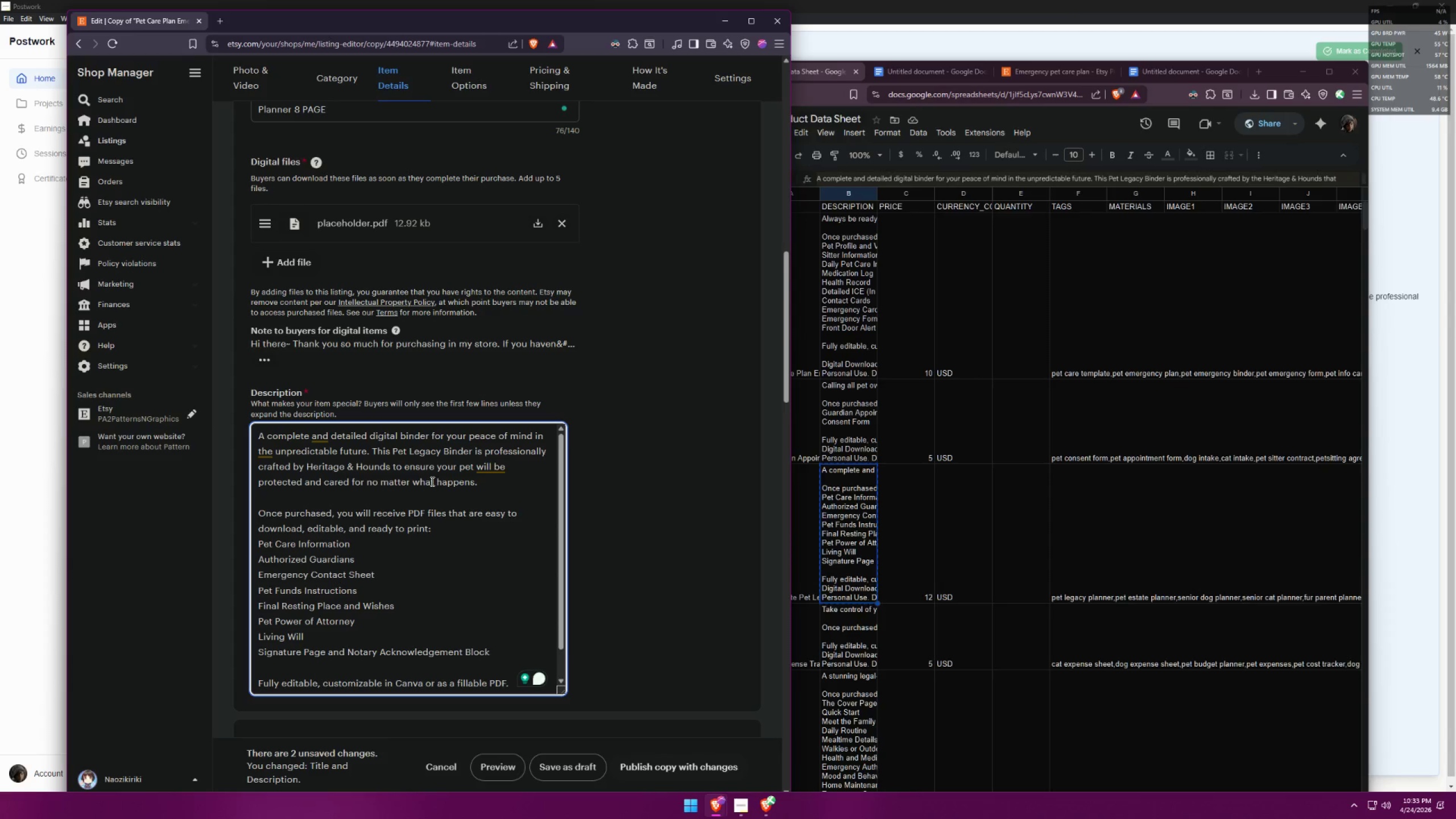 
scroll: coordinate [460, 491], scroll_direction: down, amount: 1.0
 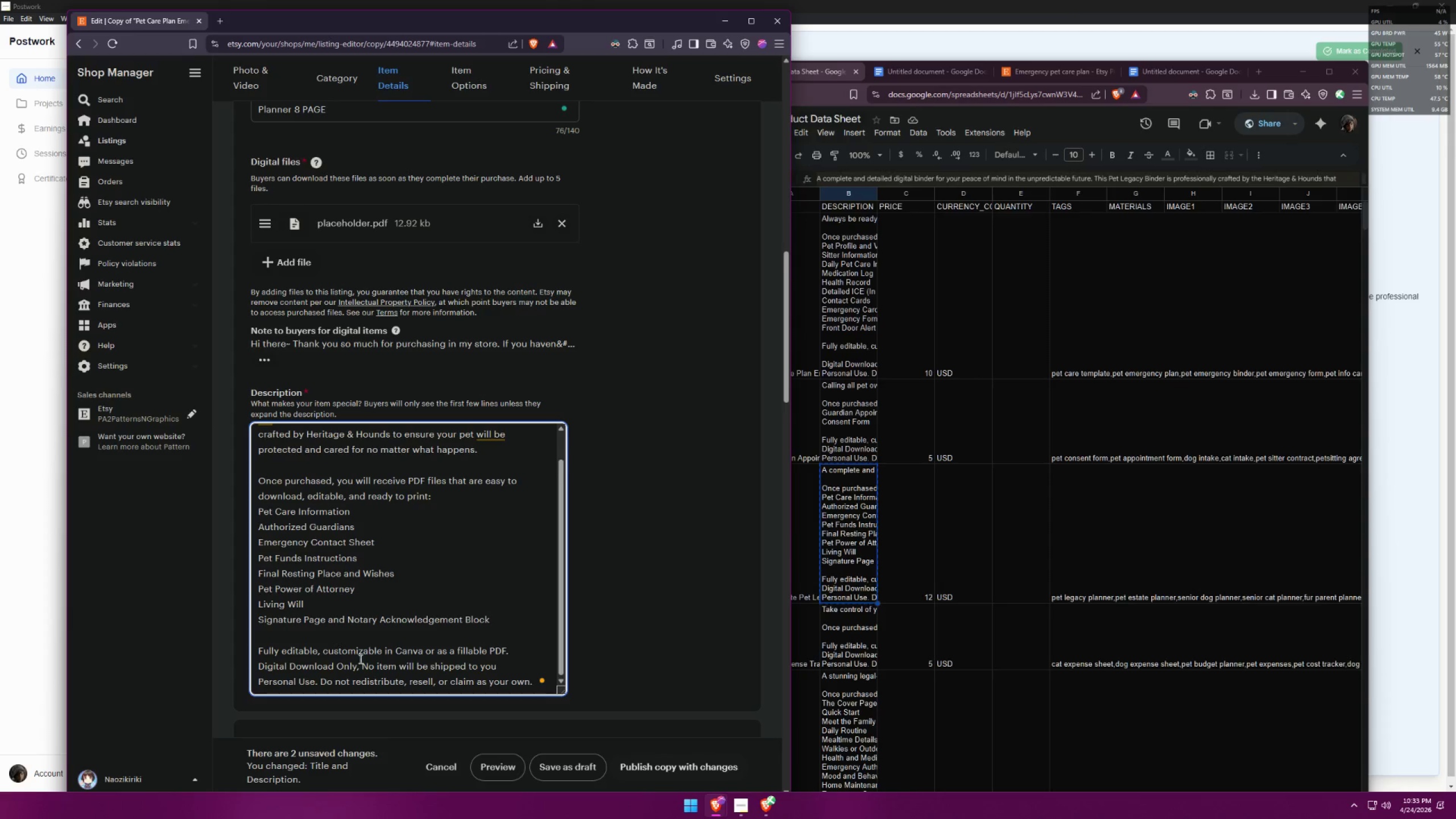 
wait(7.0)
 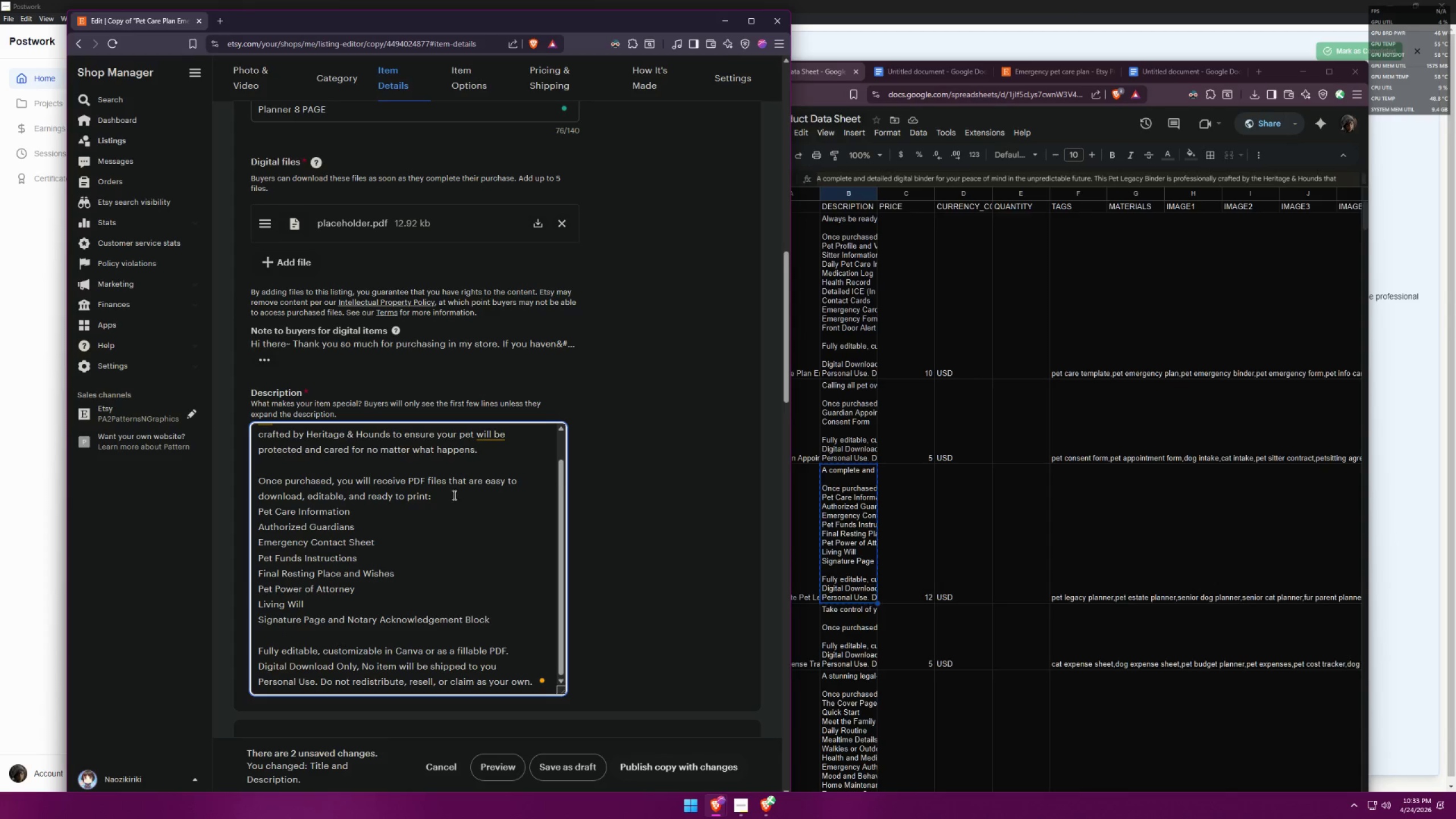 
scroll: coordinate [469, 661], scroll_direction: down, amount: 2.0
 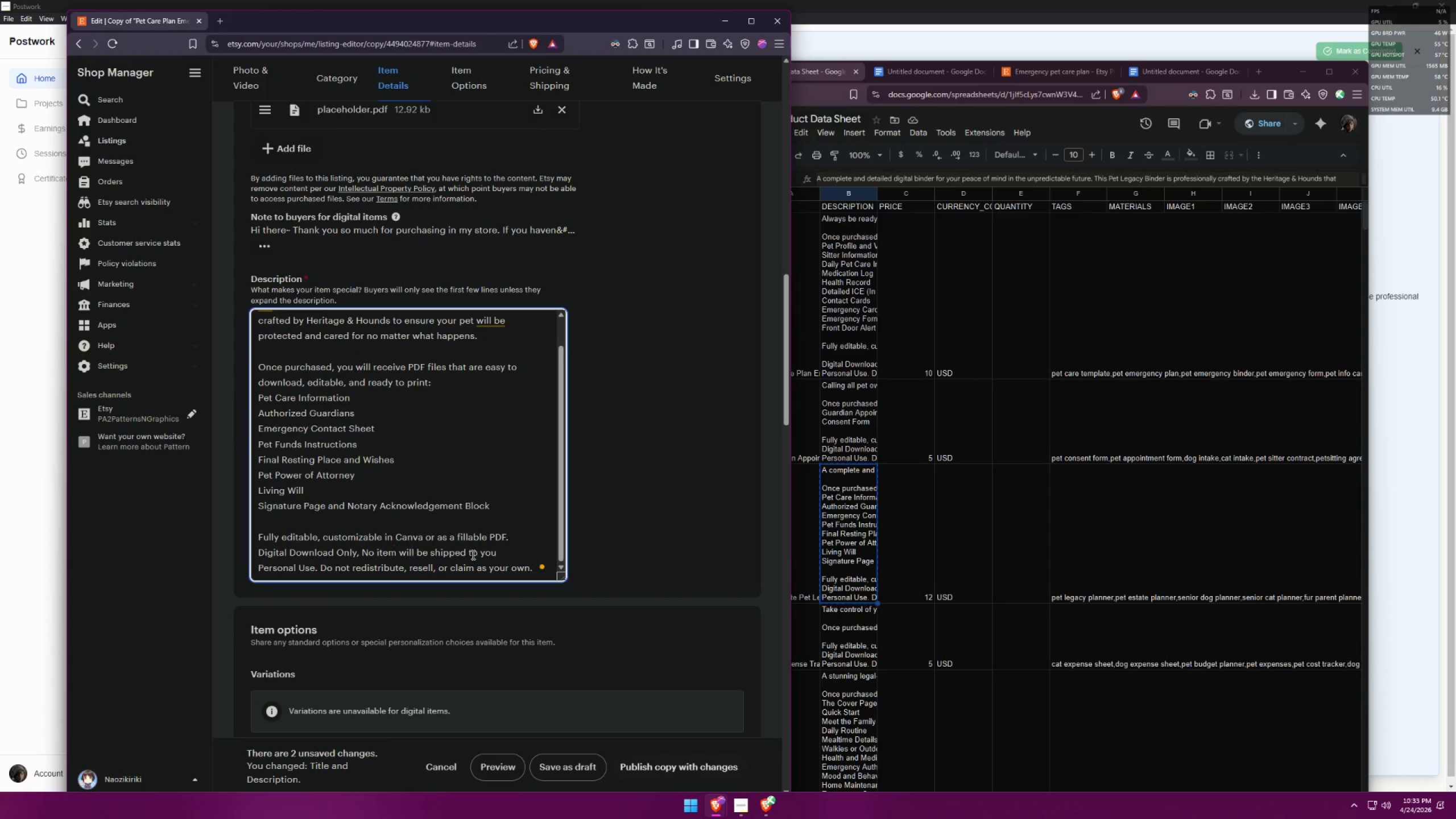 
left_click([479, 500])
 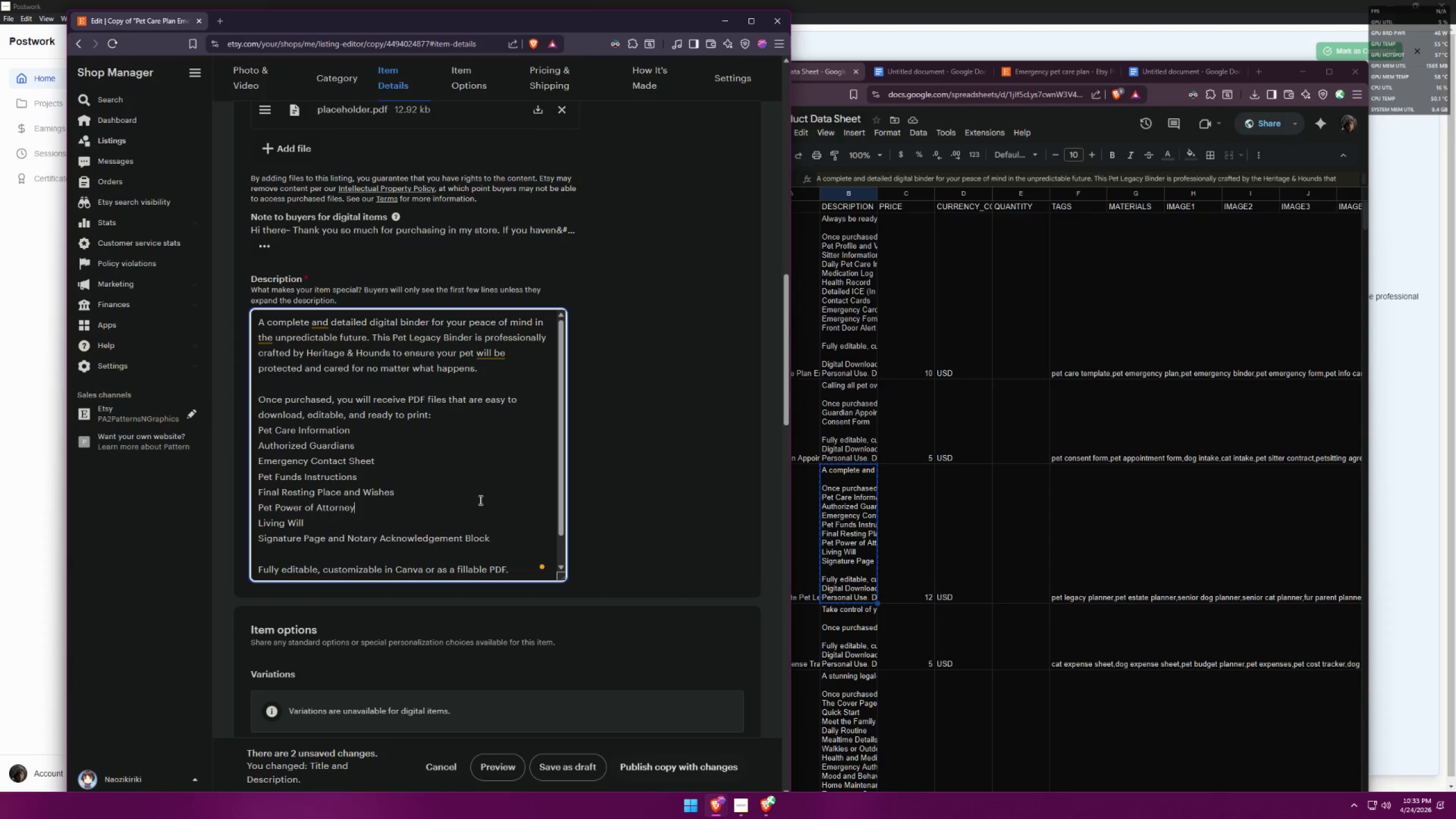 
scroll: coordinate [500, 544], scroll_direction: up, amount: 2.0
 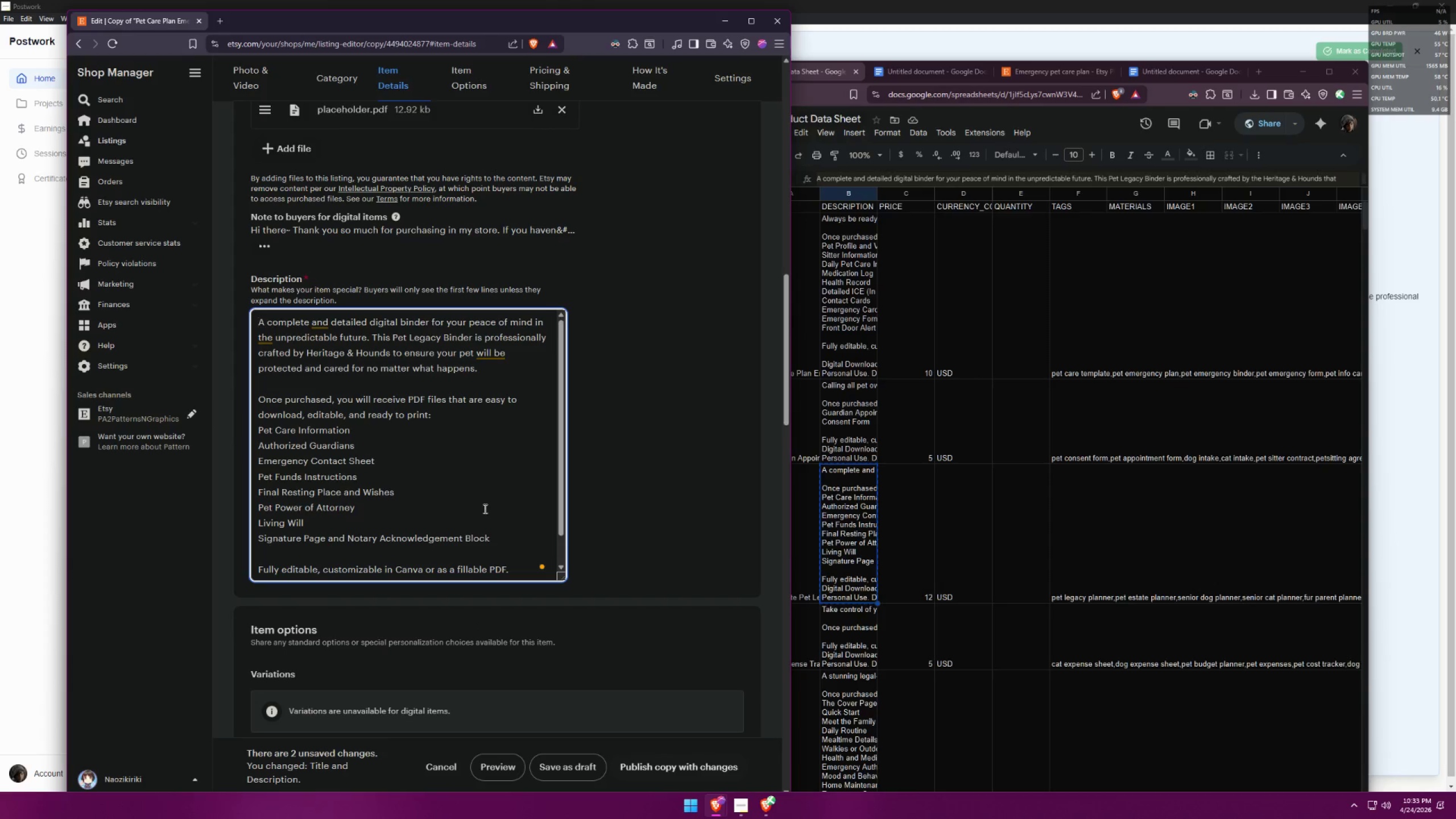 
key(Control+A)
 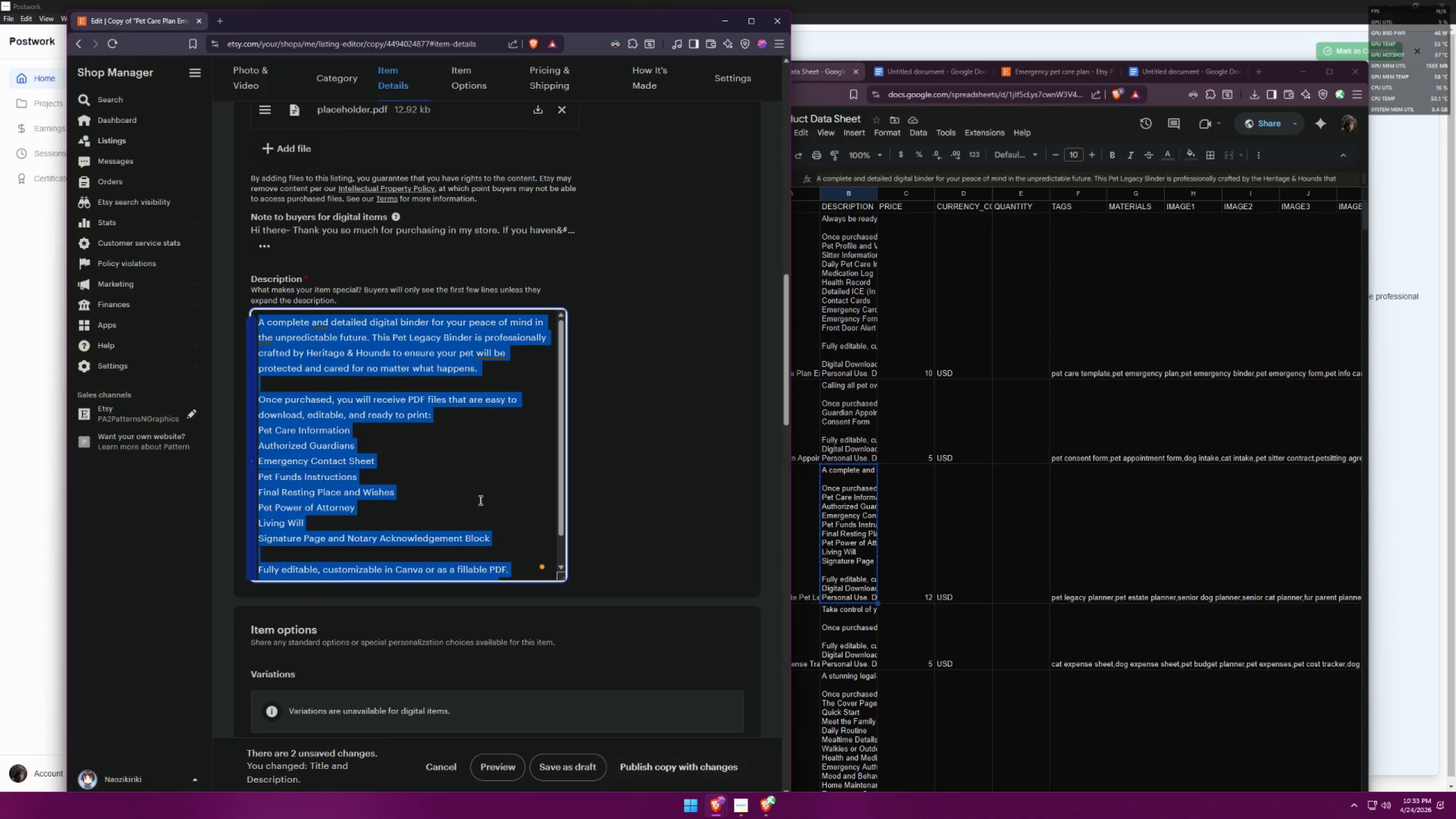 
key(Control+C)
 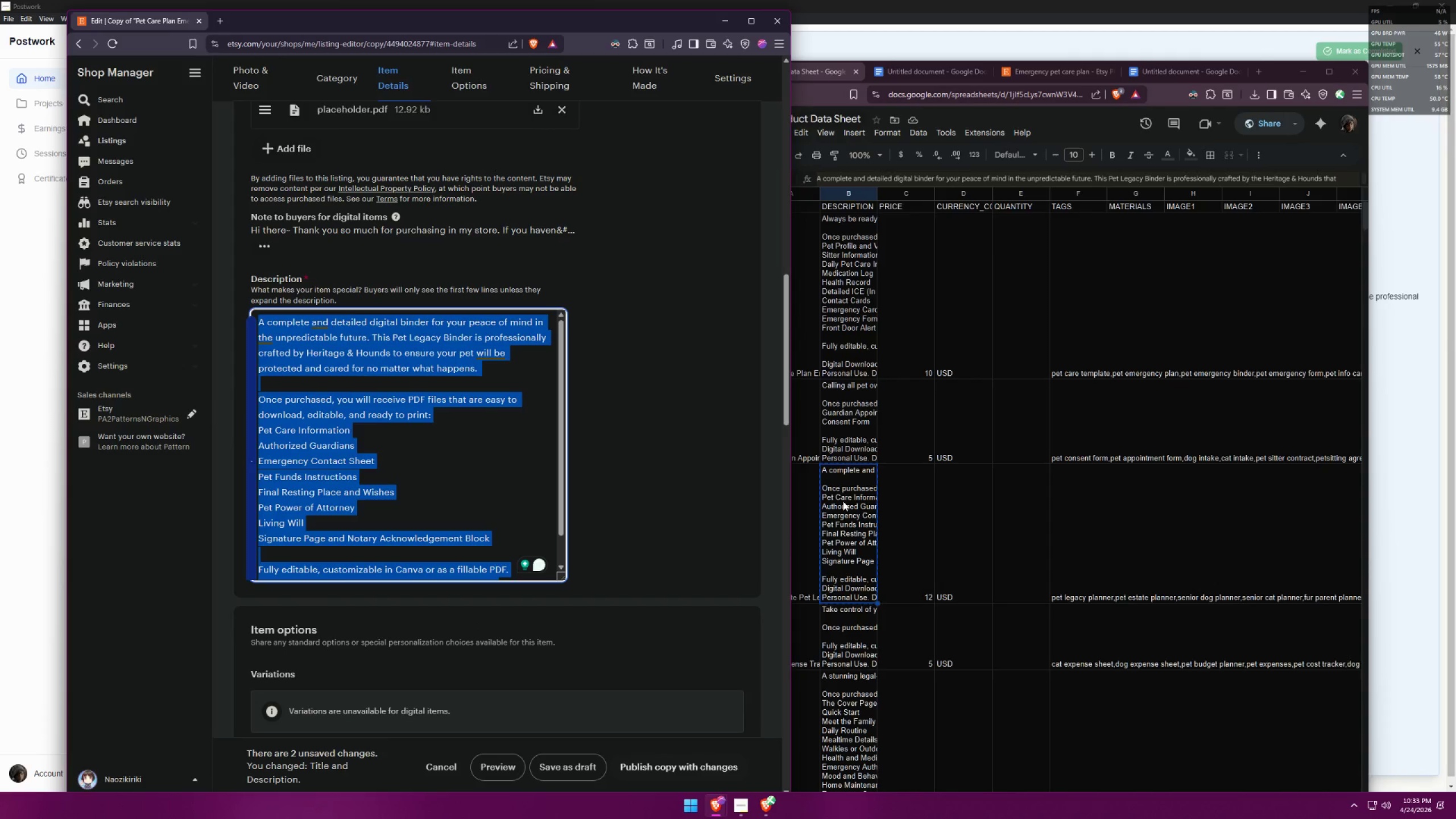 
double_click([842, 502])
 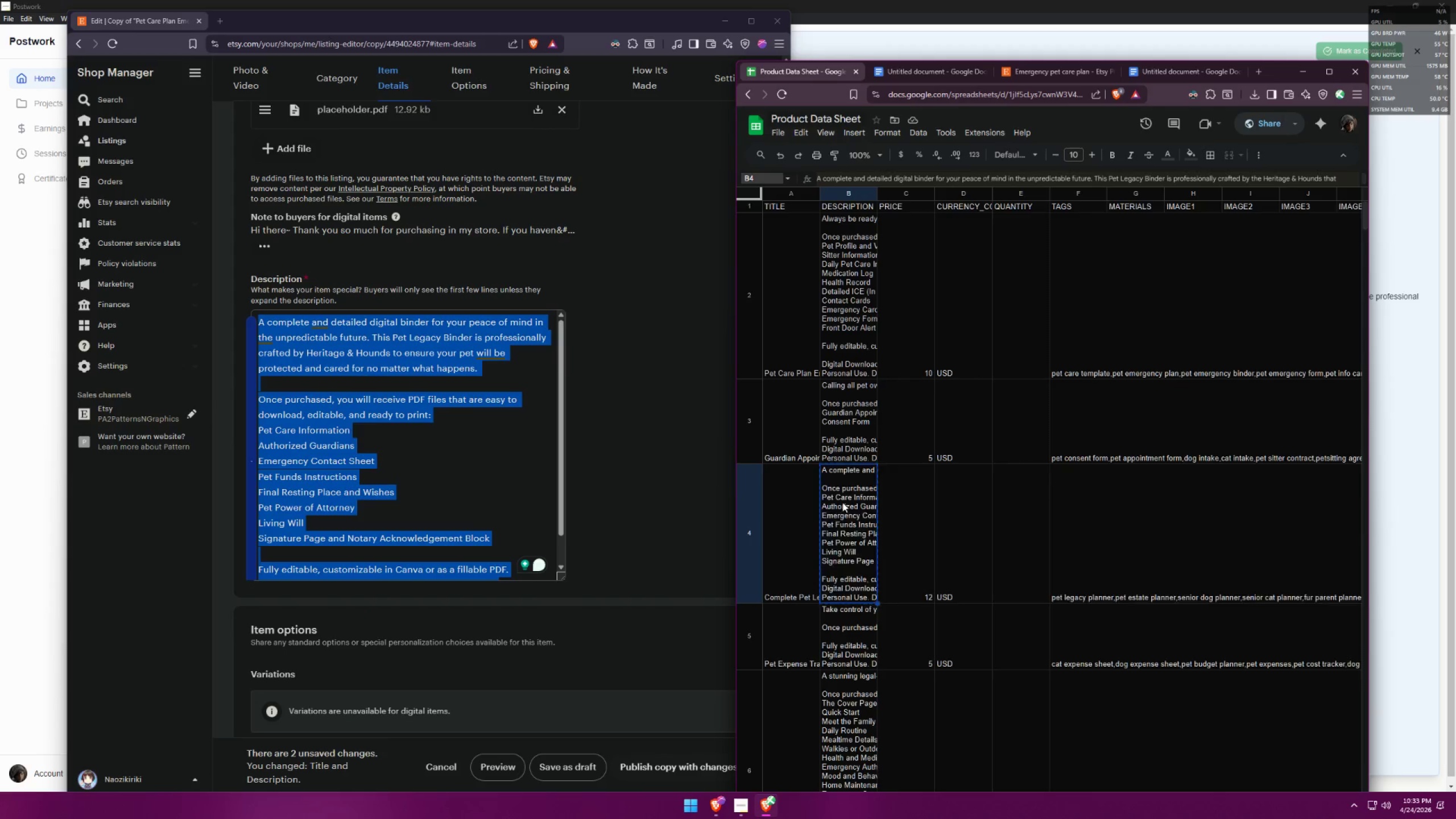 
triple_click([842, 502])
 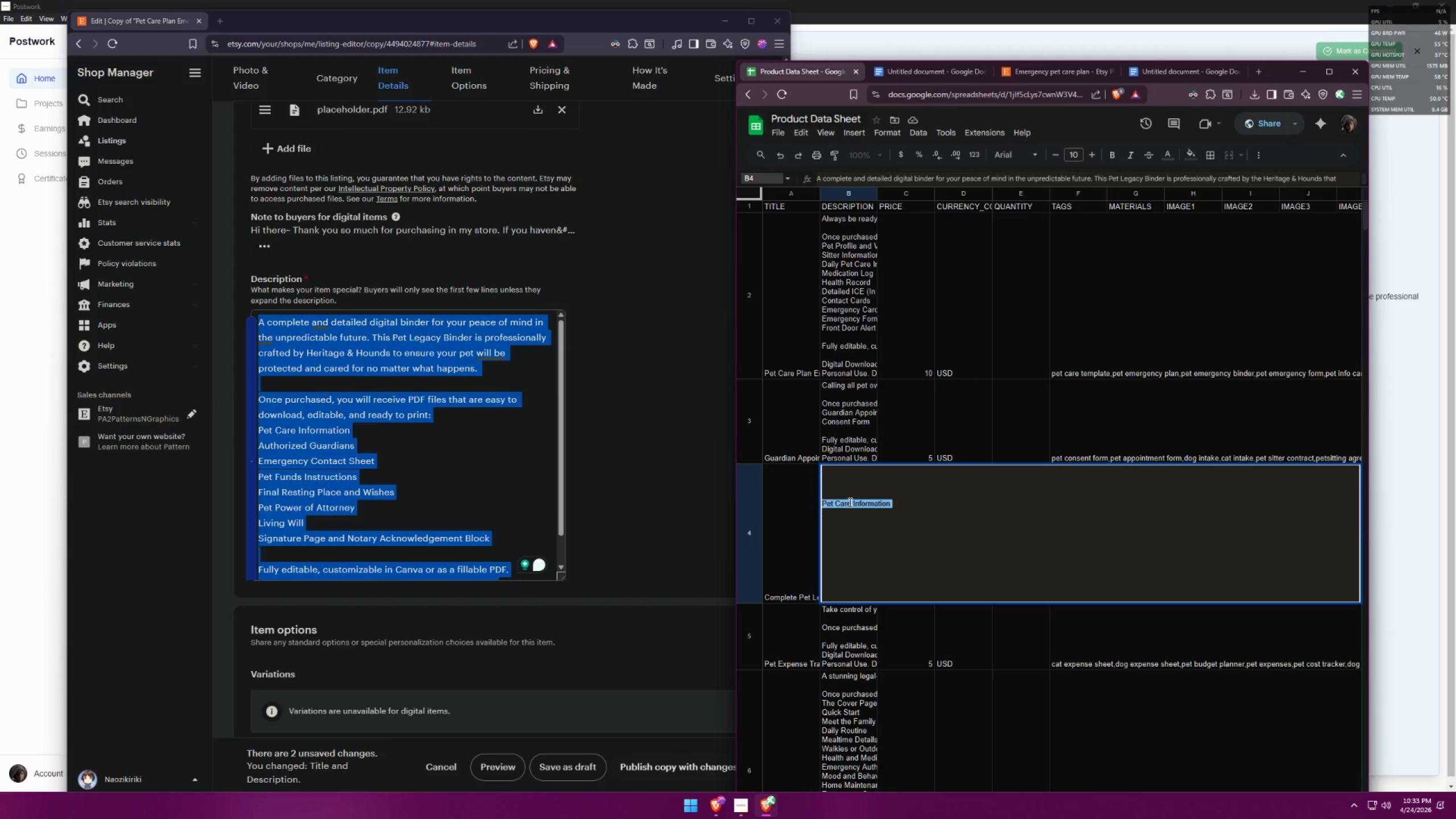 
key(Control+A)
 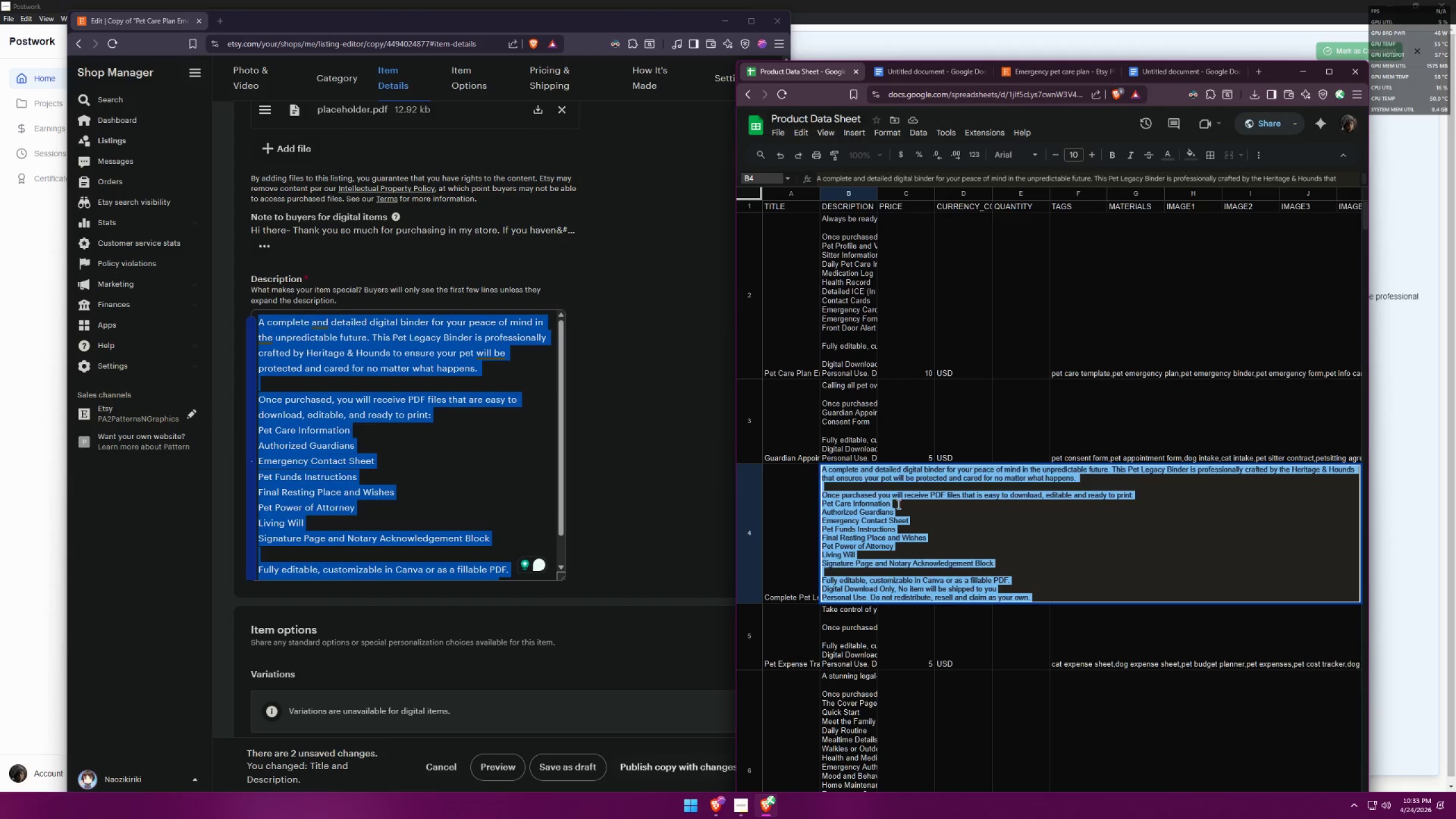 
key(Control+V)
 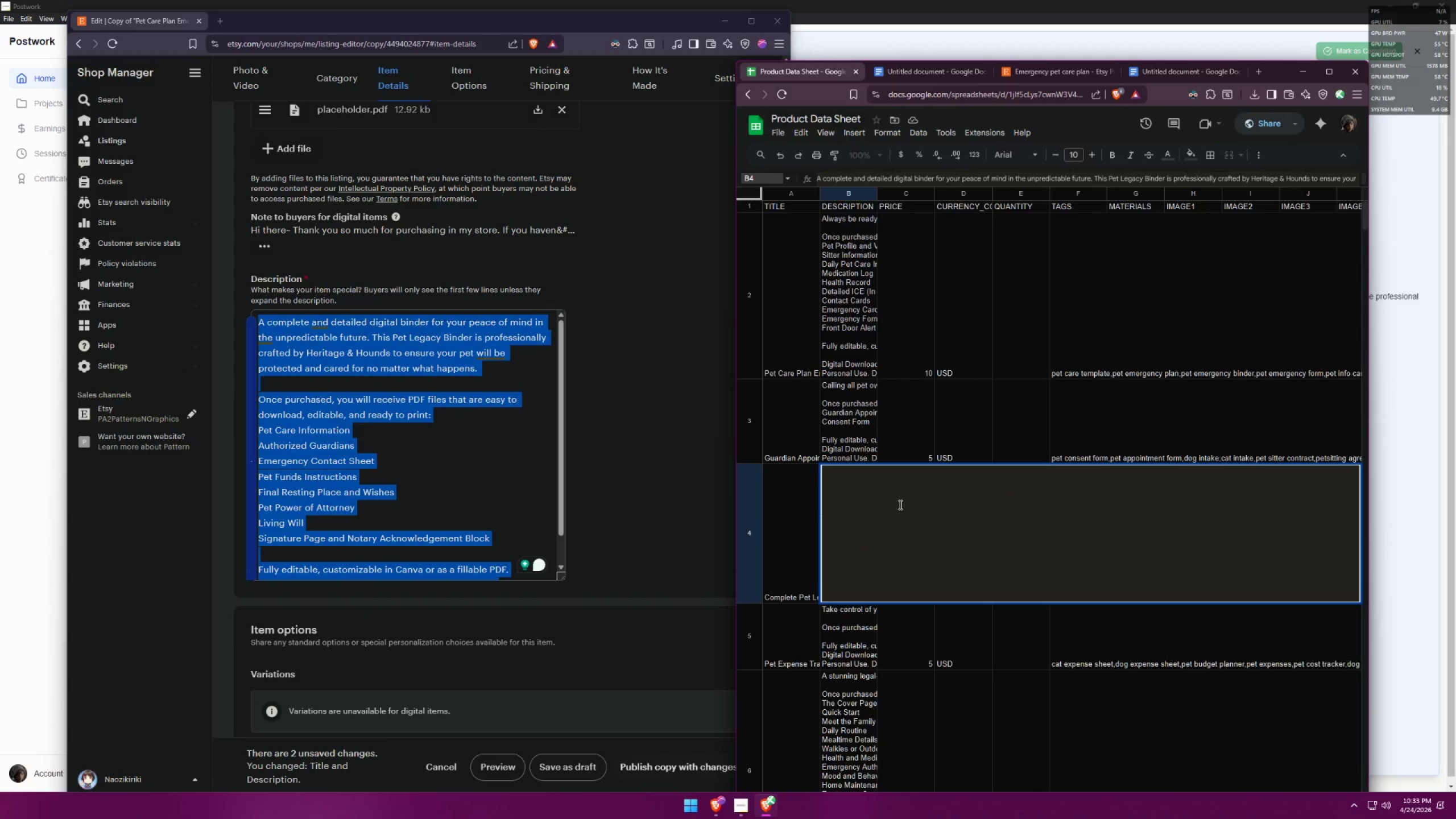 
left_click([899, 504])
 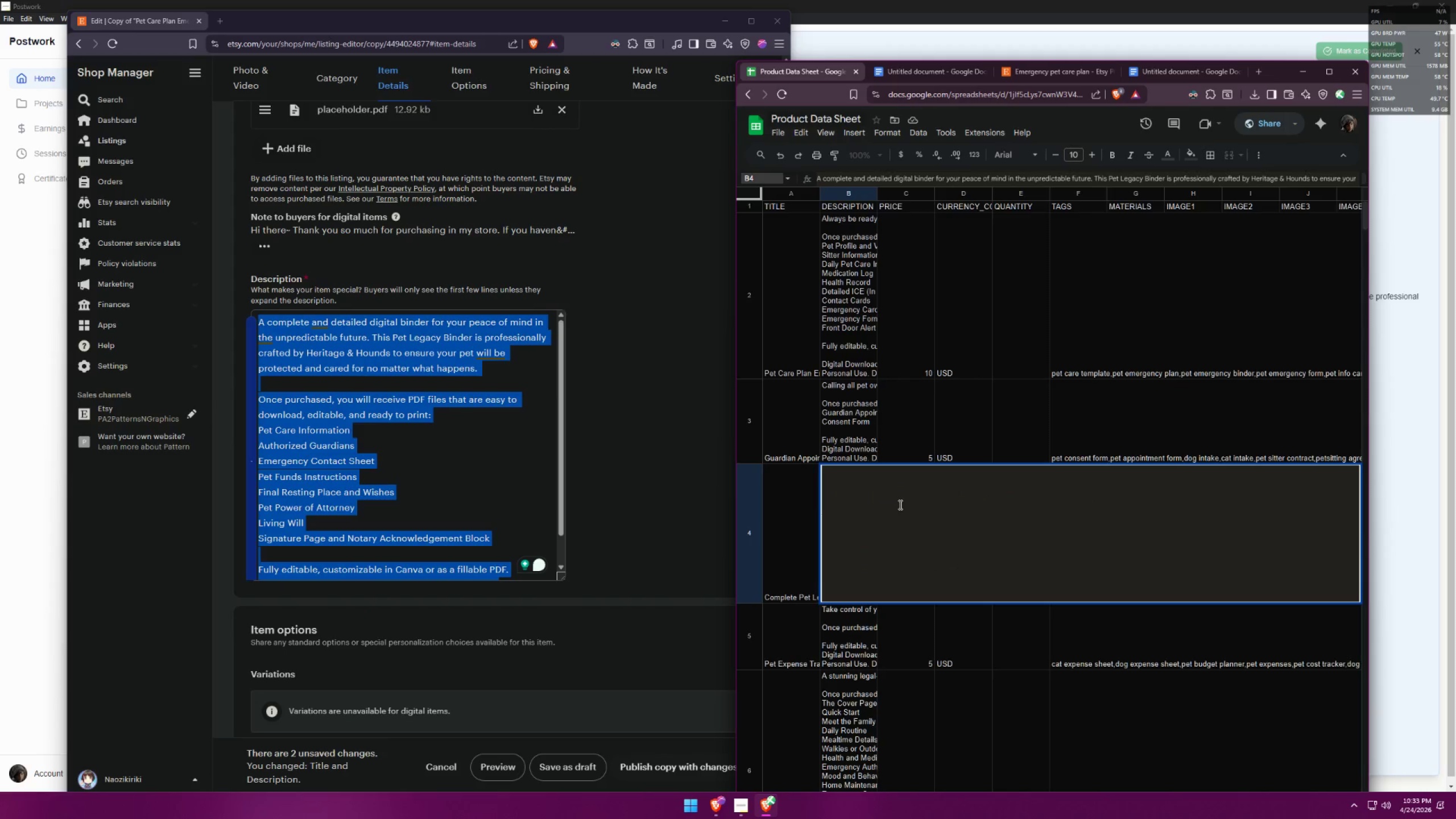 
key(Control+ControlLeft)
 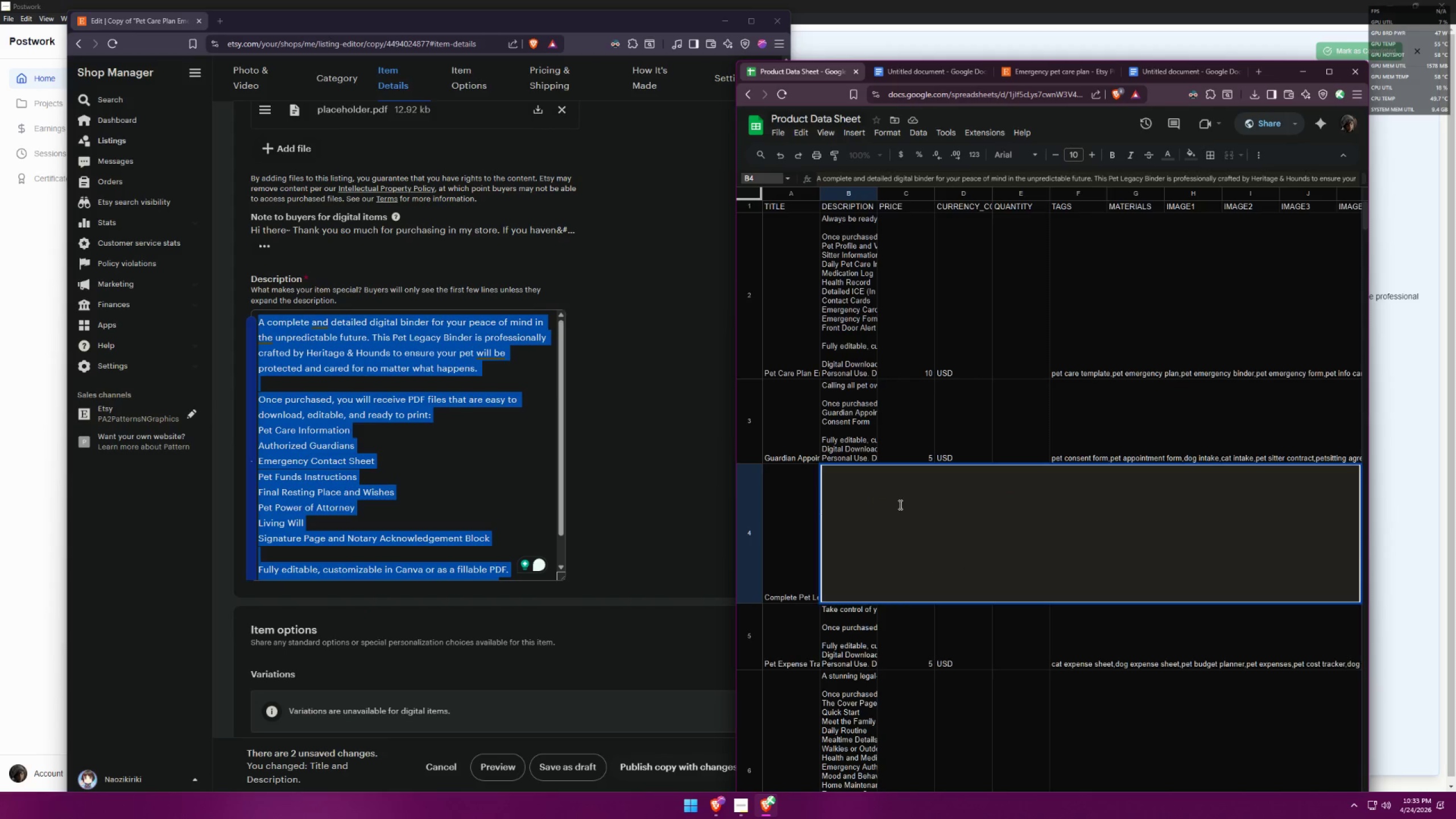 
key(Control+A)
 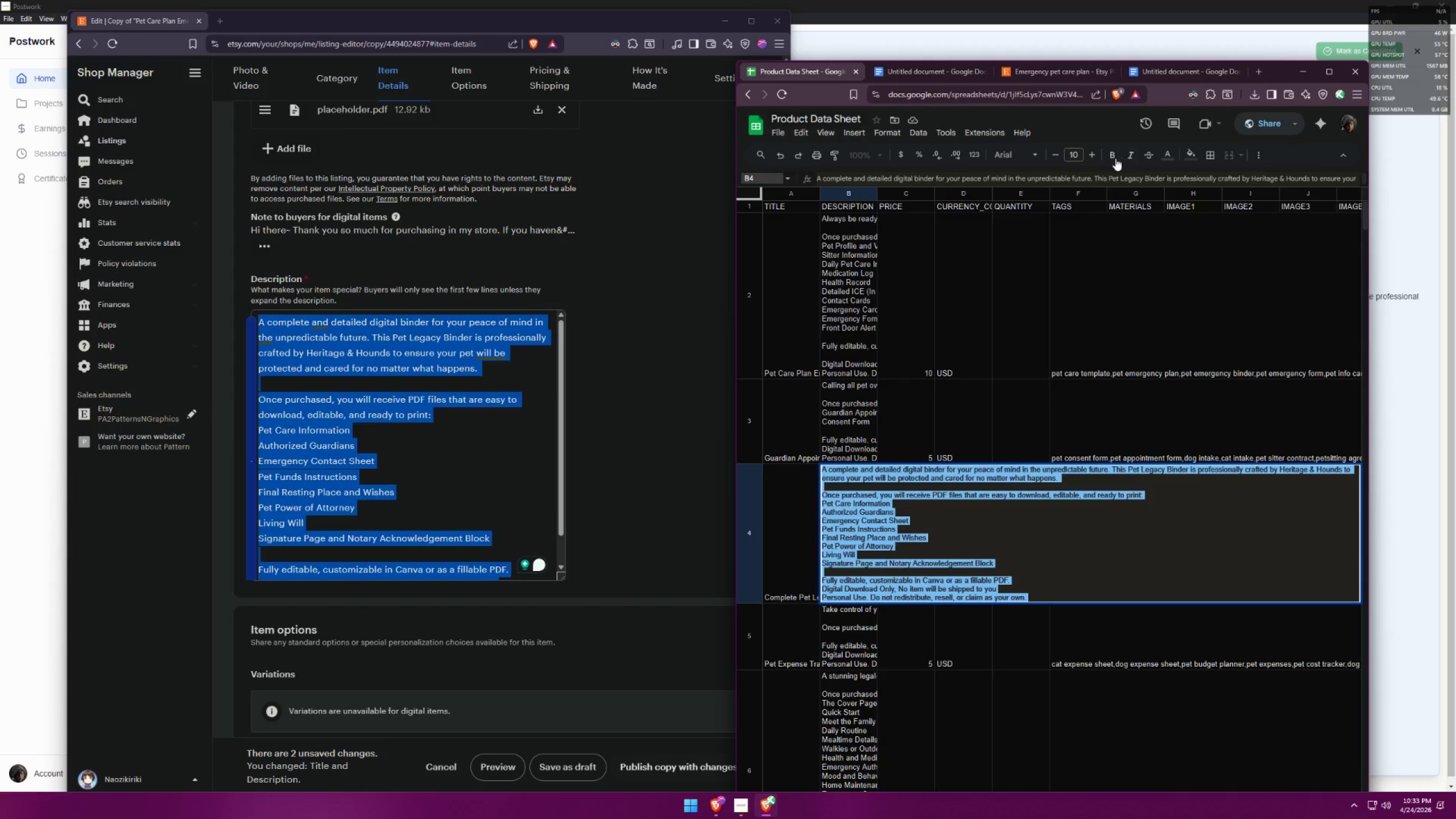 
left_click([1170, 155])
 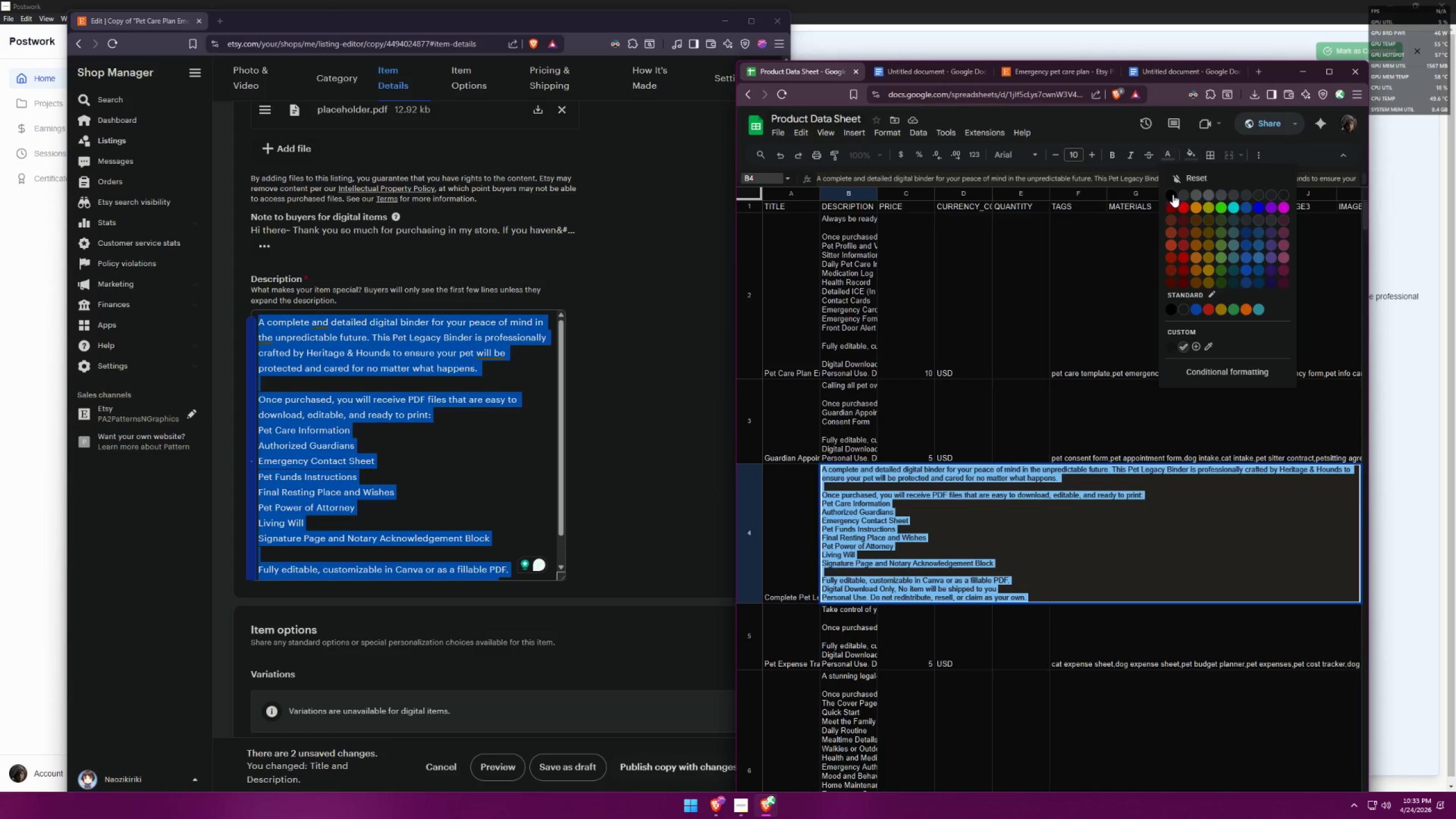 
left_click([1173, 195])
 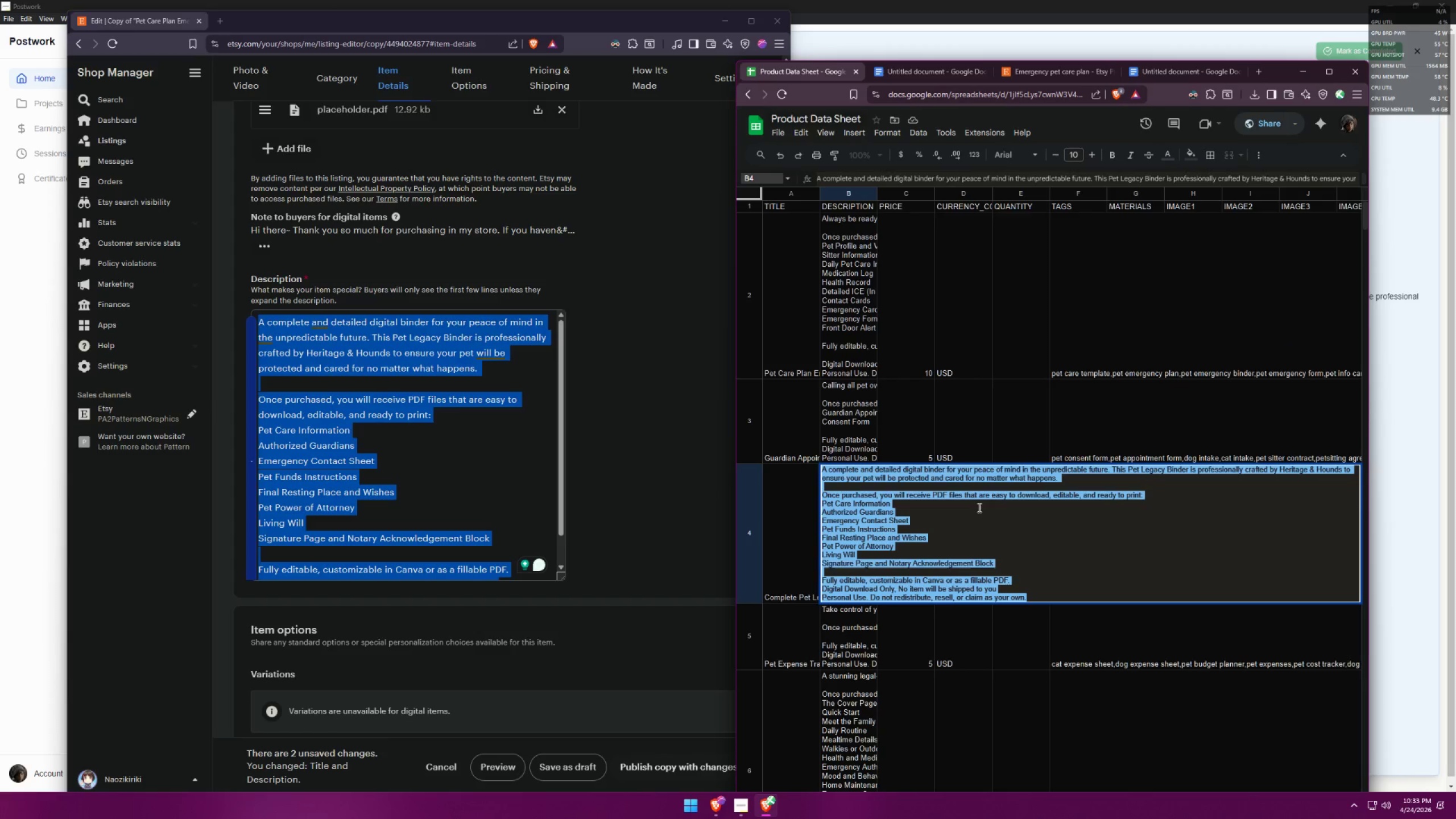 
wait(10.94)
 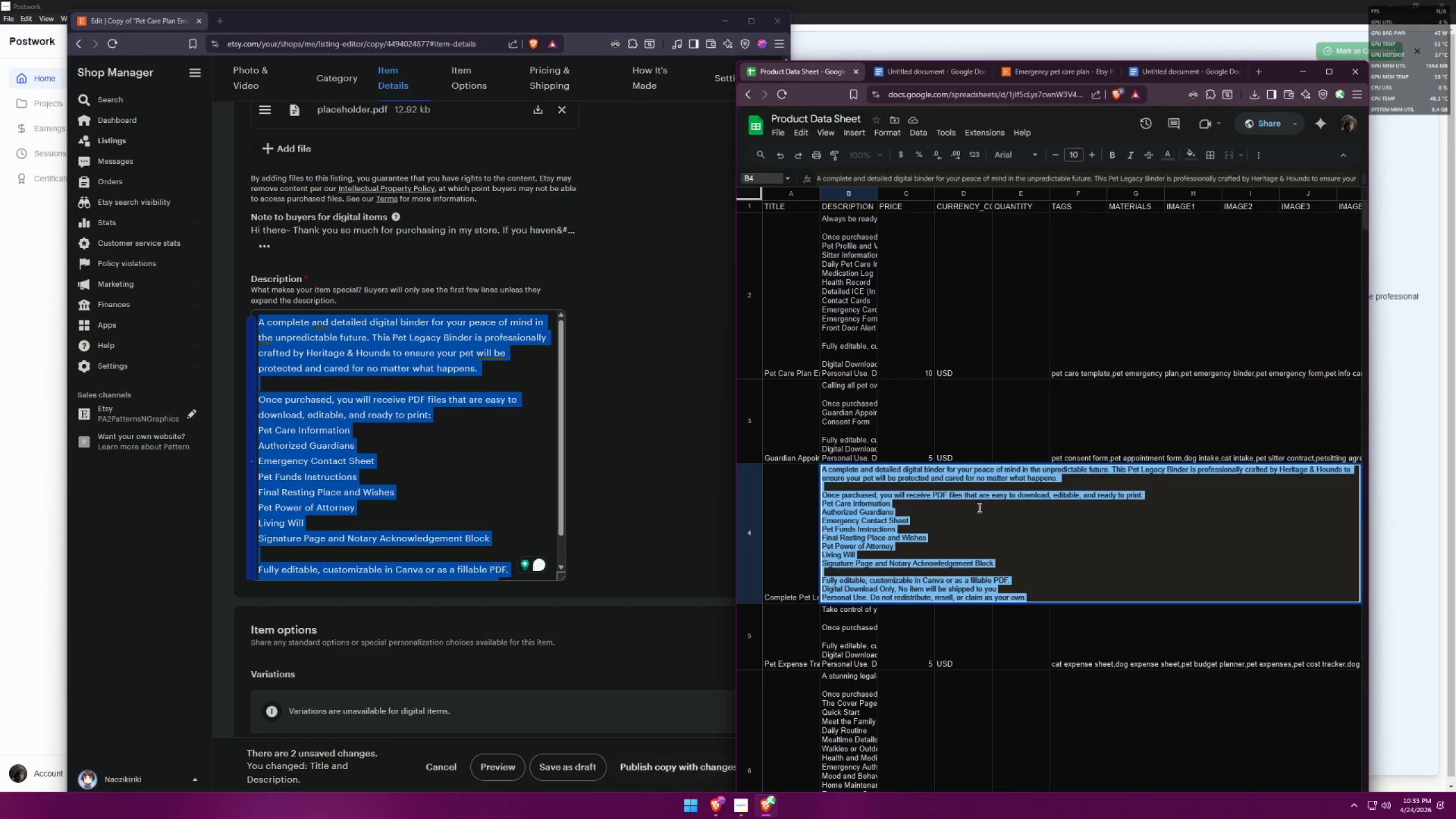 
left_click([792, 540])
 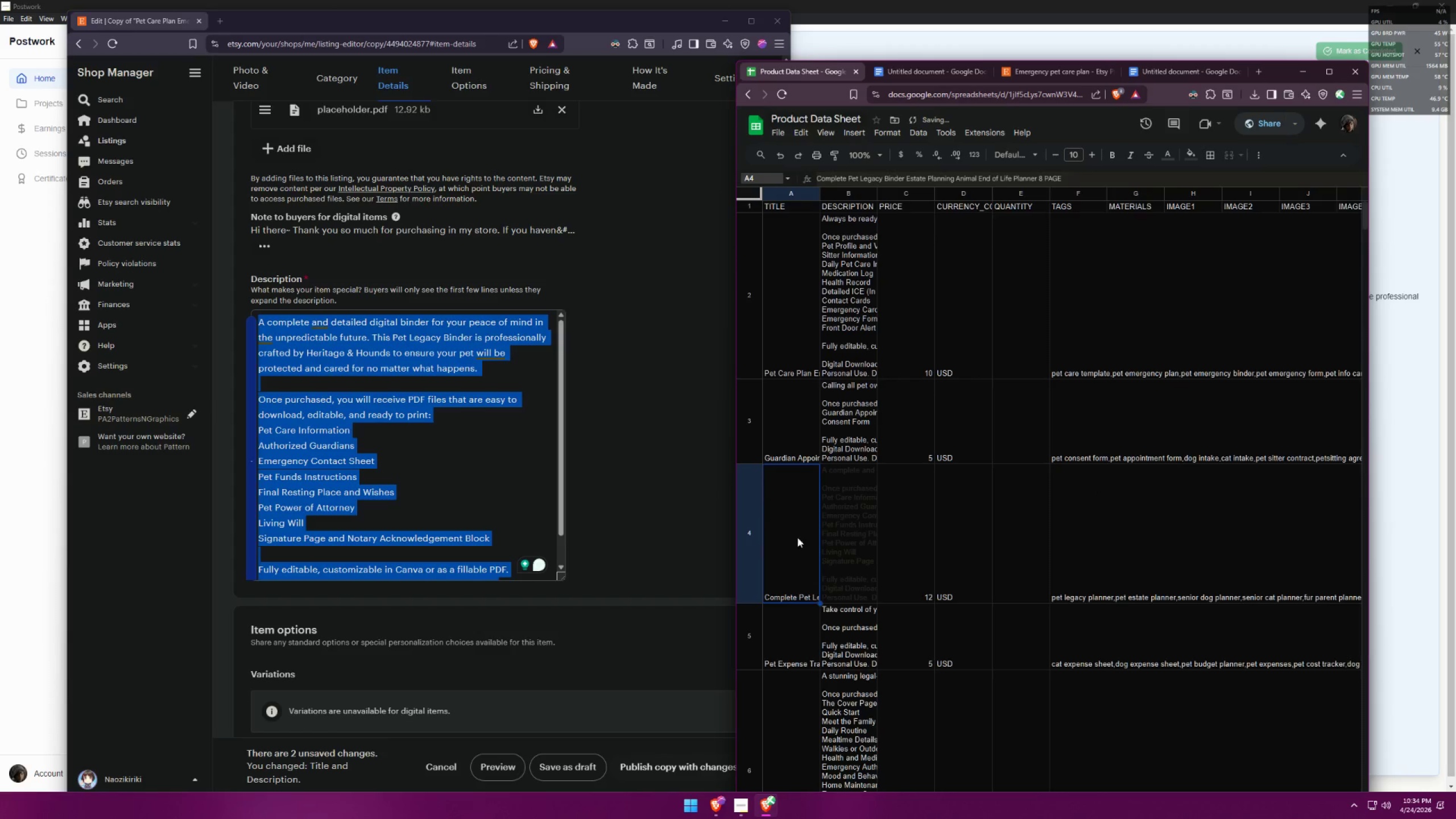 
left_click([831, 524])
 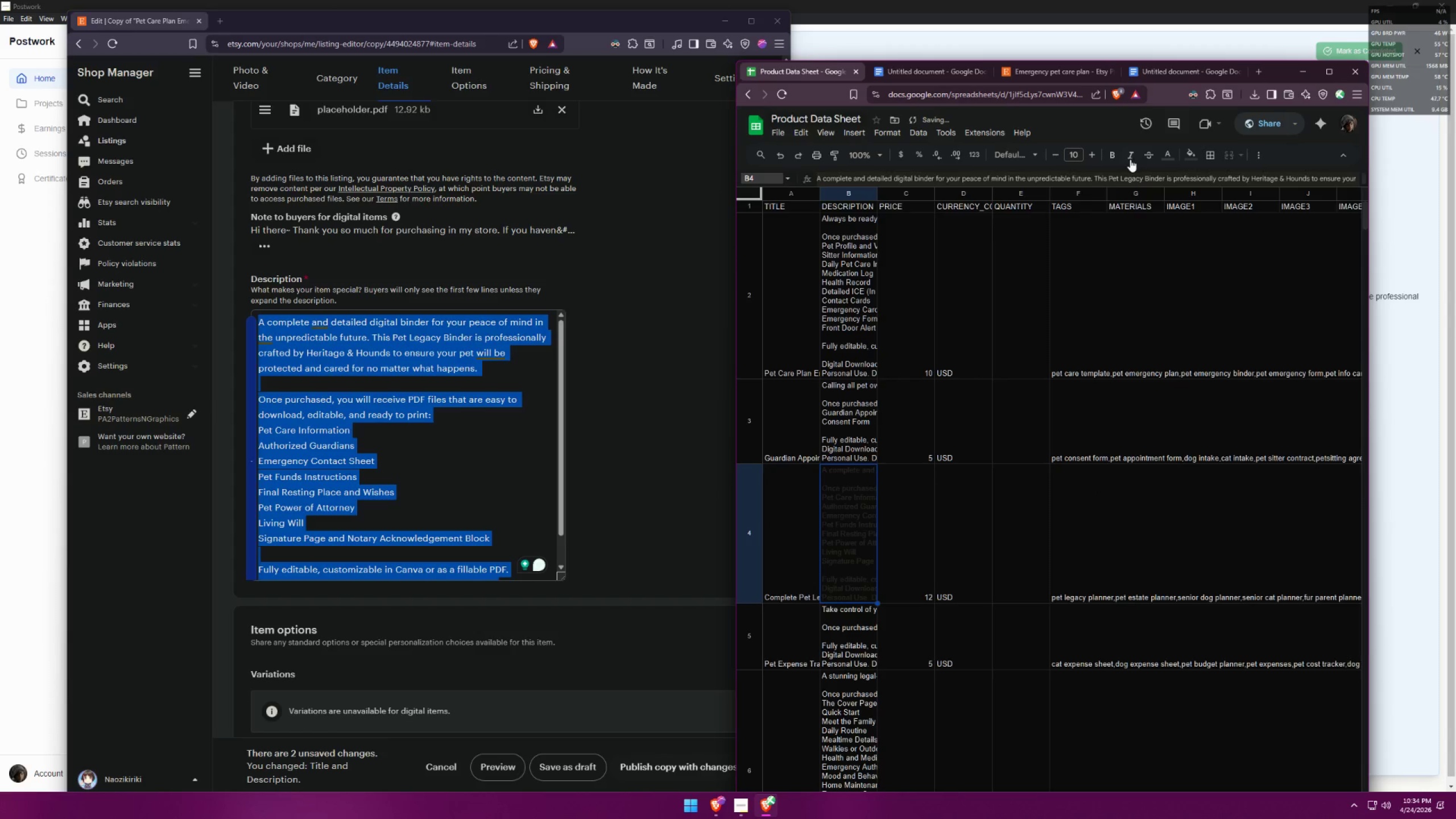 
left_click([1165, 159])
 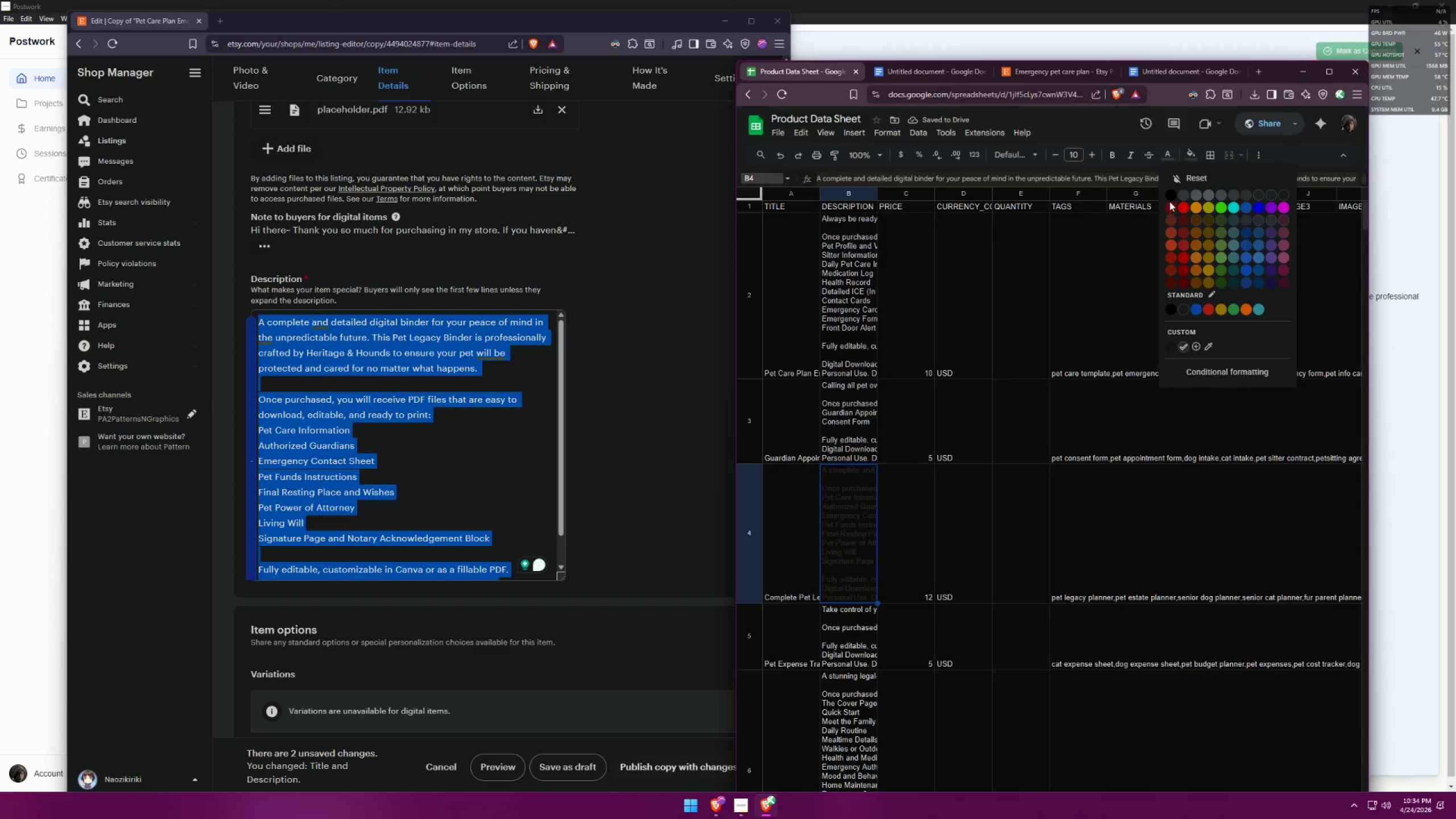 
left_click([1169, 200])
 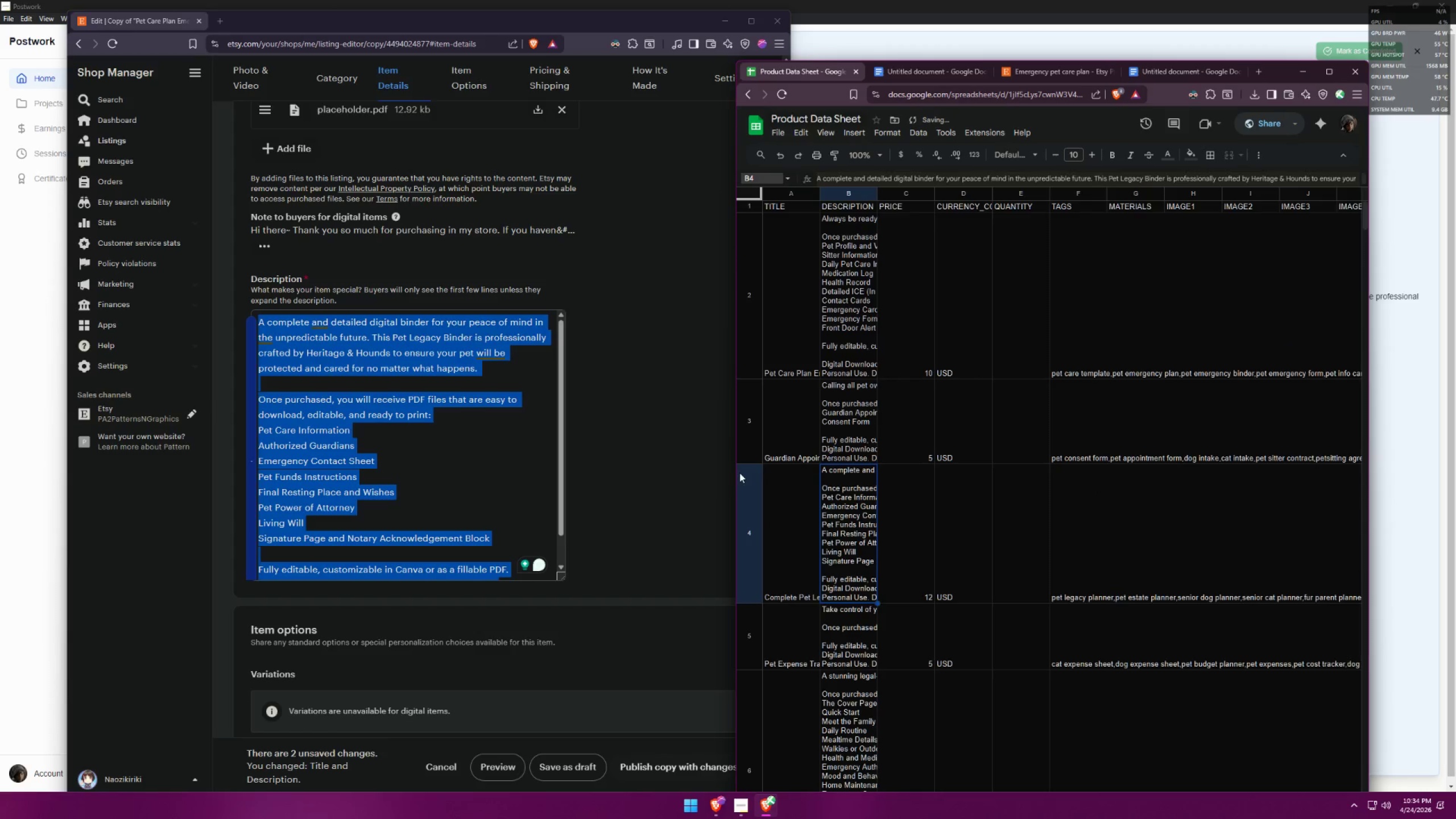 
left_click([650, 503])
 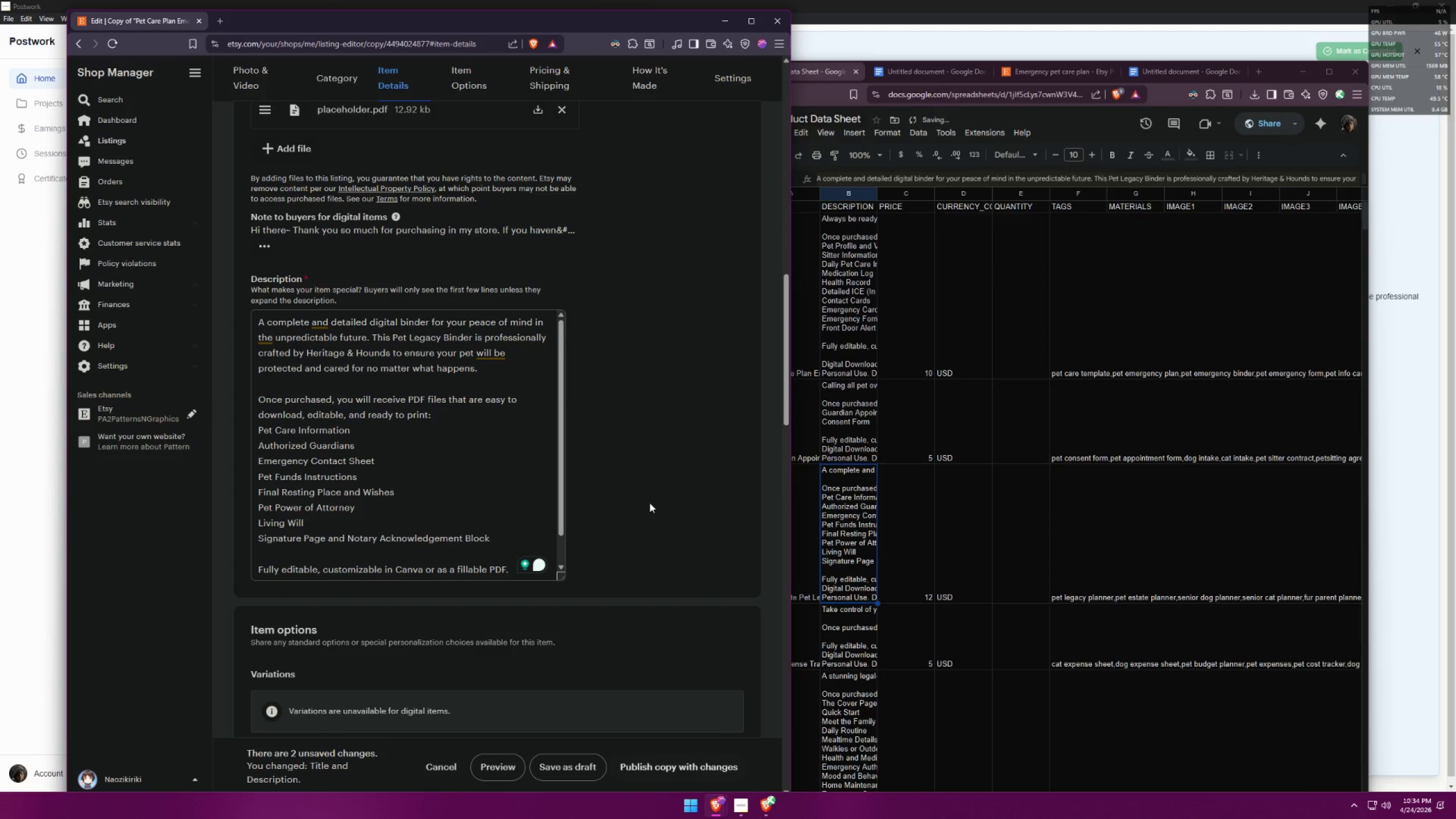 
scroll: coordinate [655, 499], scroll_direction: down, amount: 8.0
 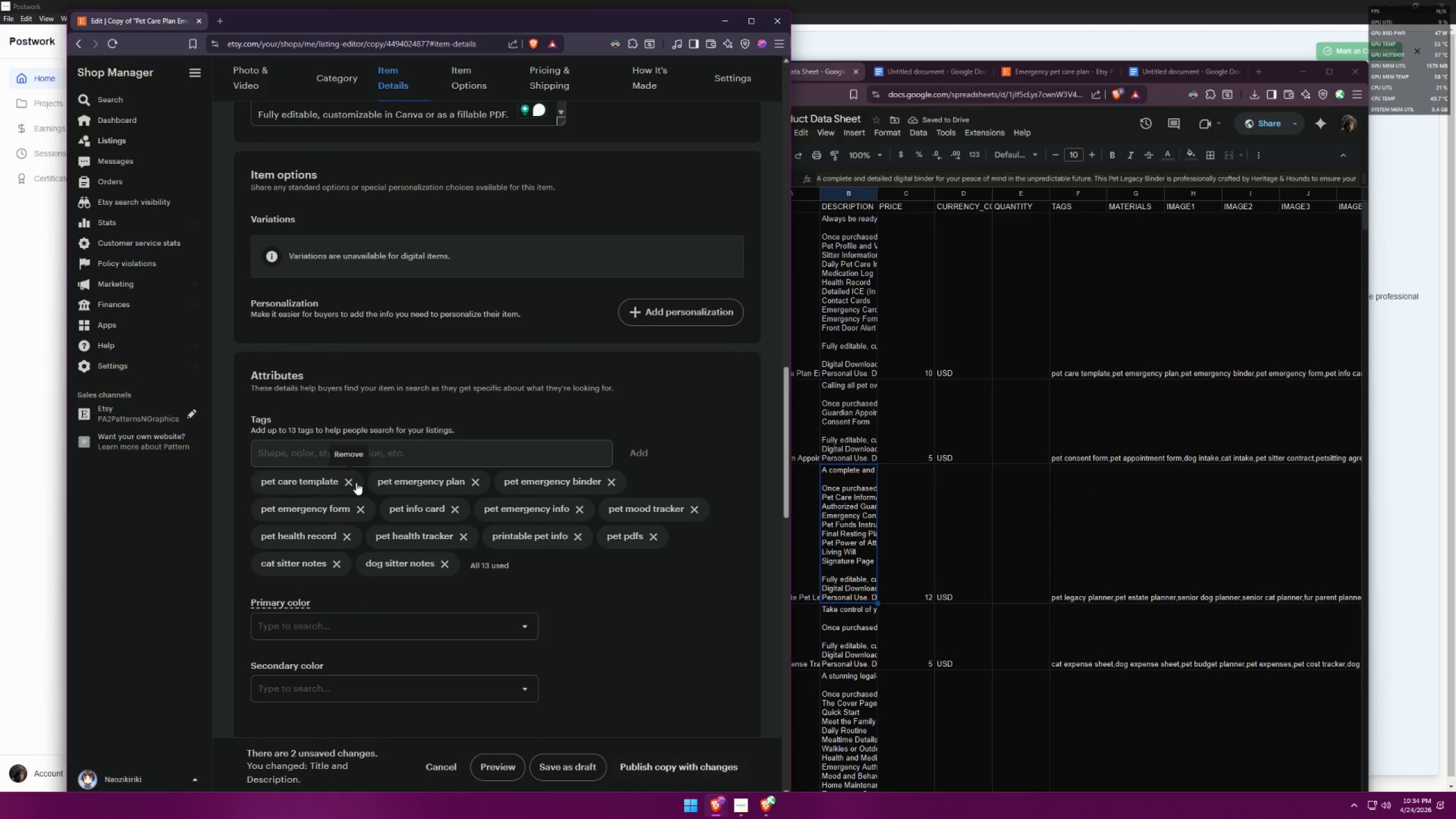 
double_click([356, 482])
 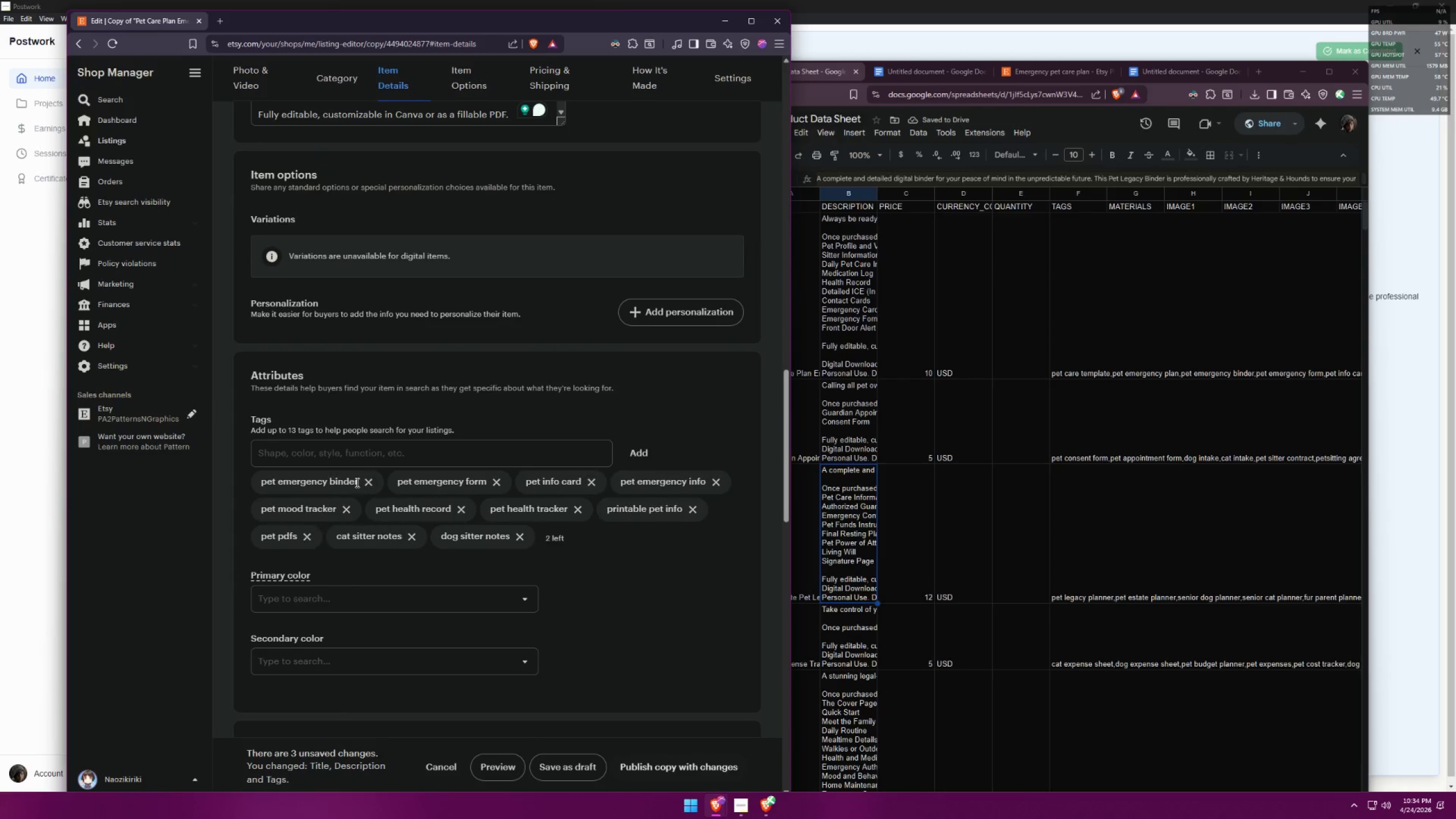 
triple_click([356, 482])
 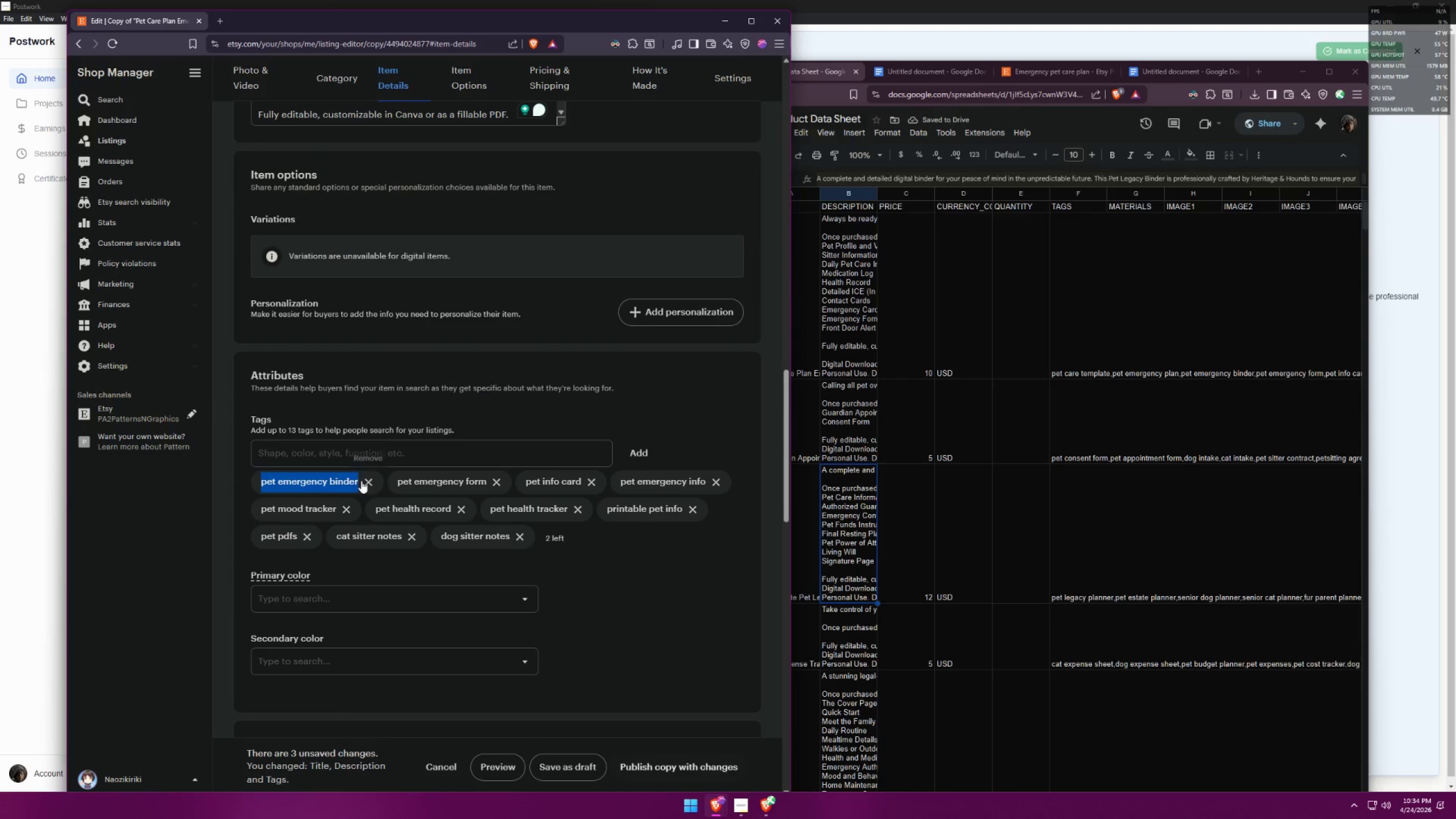 
triple_click([363, 480])
 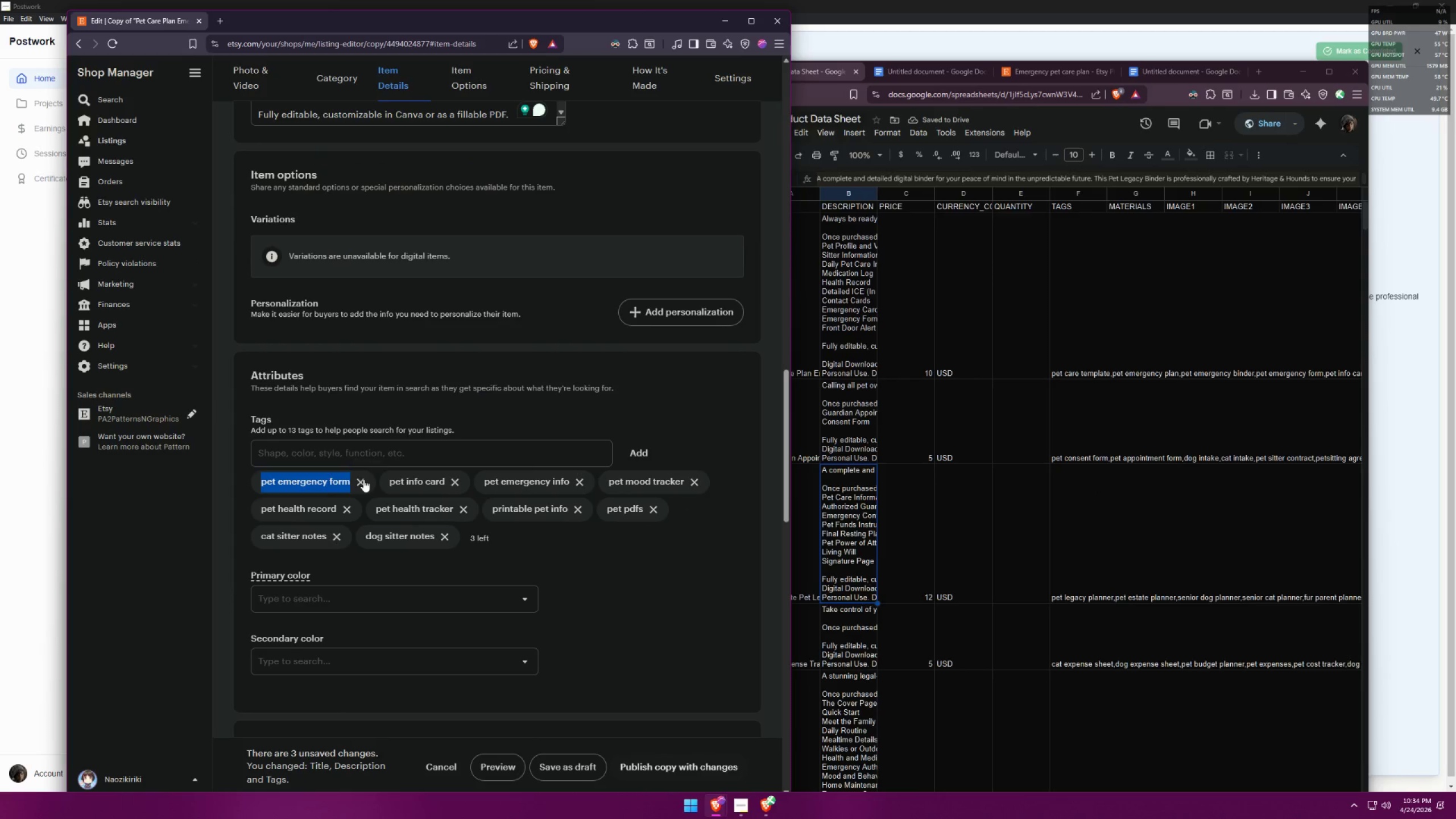 
triple_click([363, 479])
 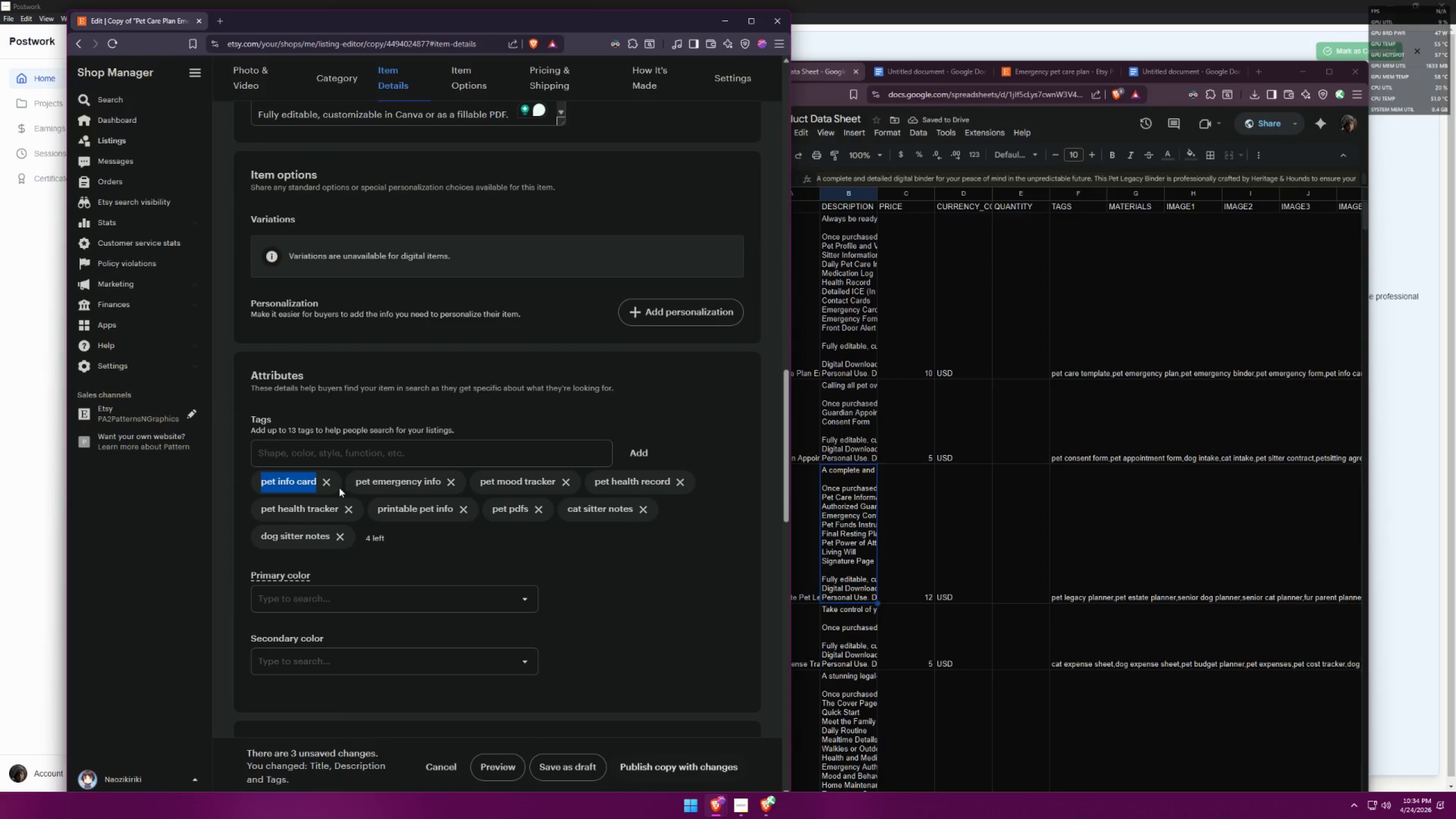 
left_click([330, 486])
 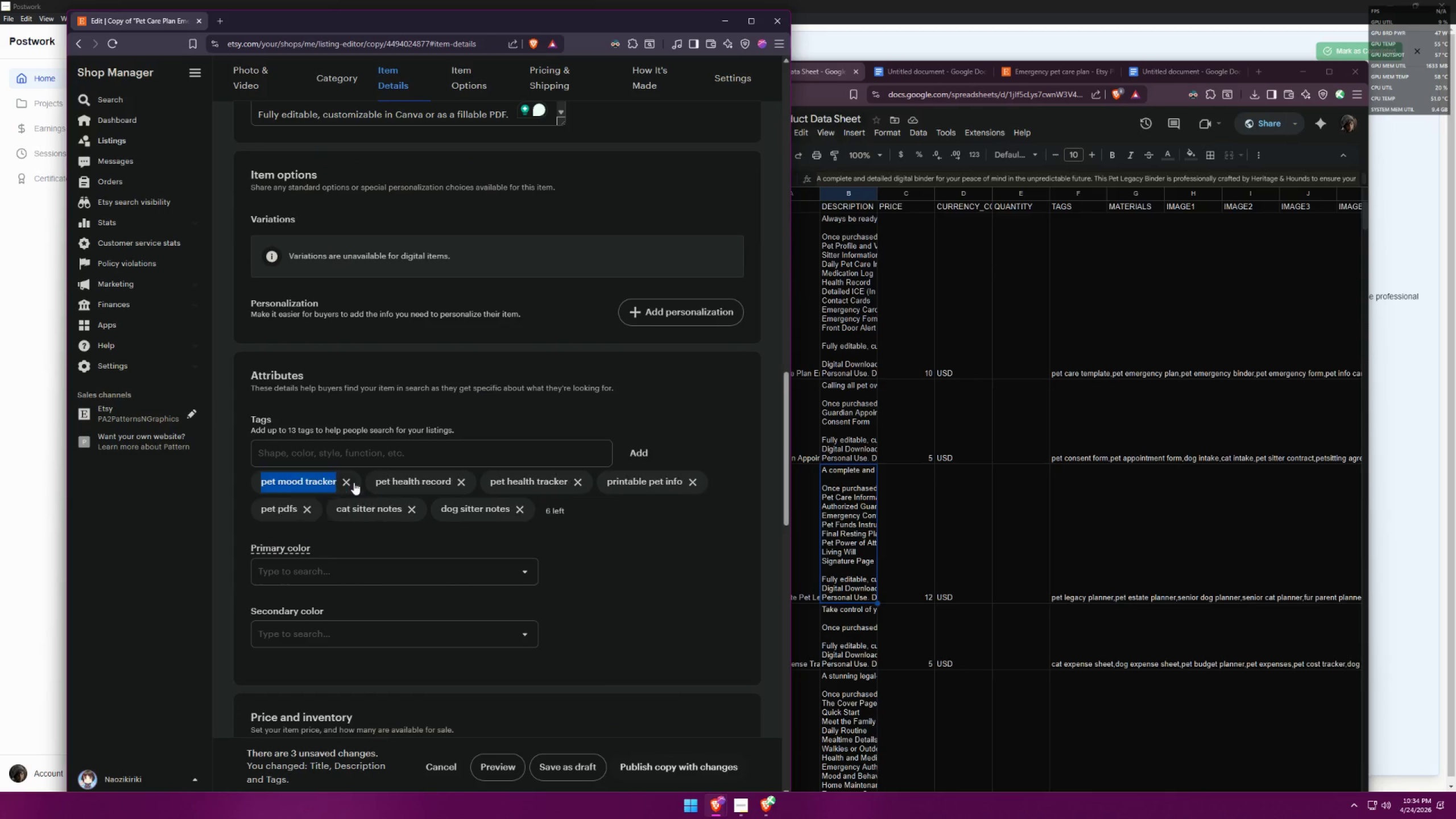 
double_click([355, 482])
 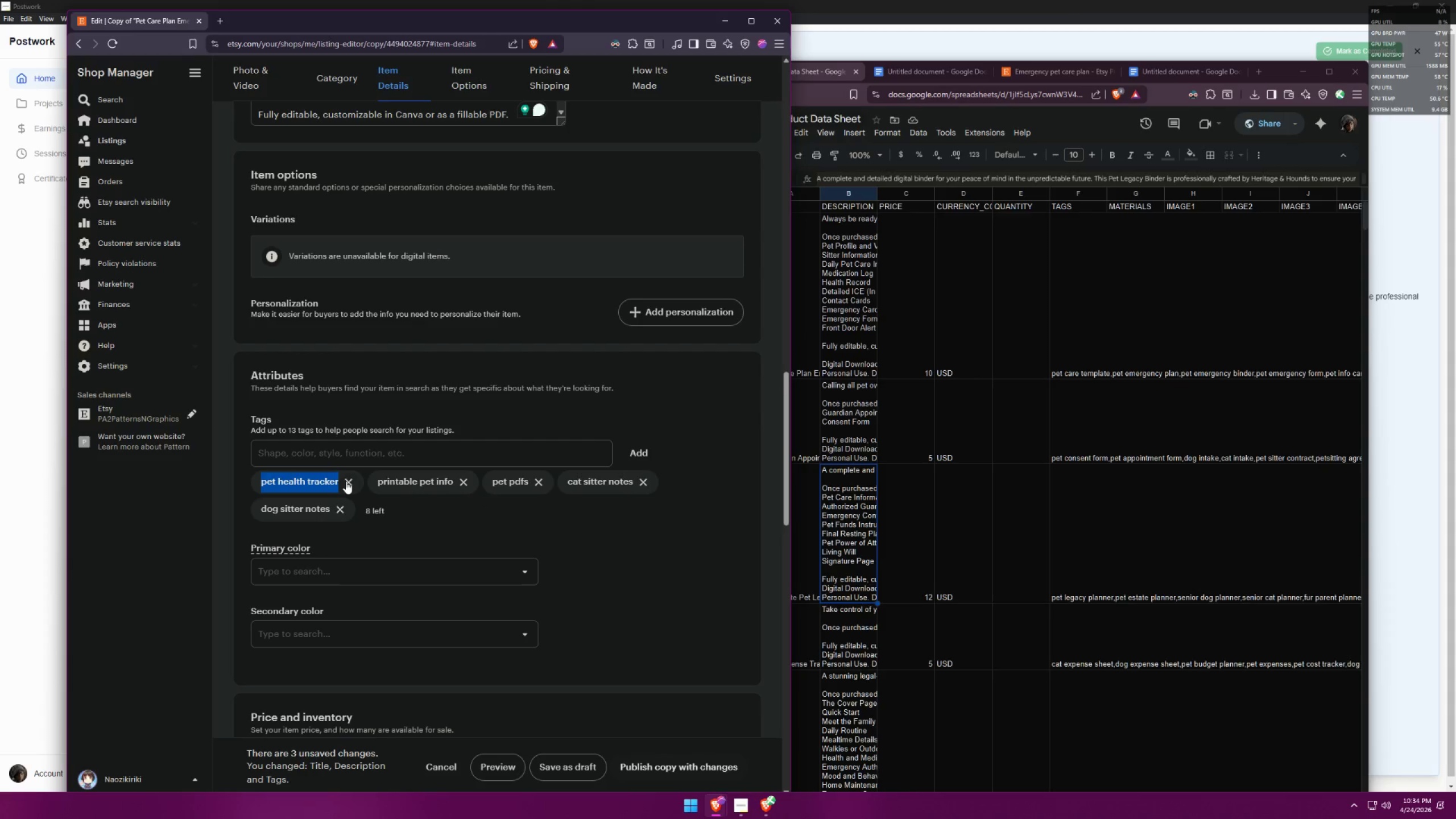 
double_click([346, 481])
 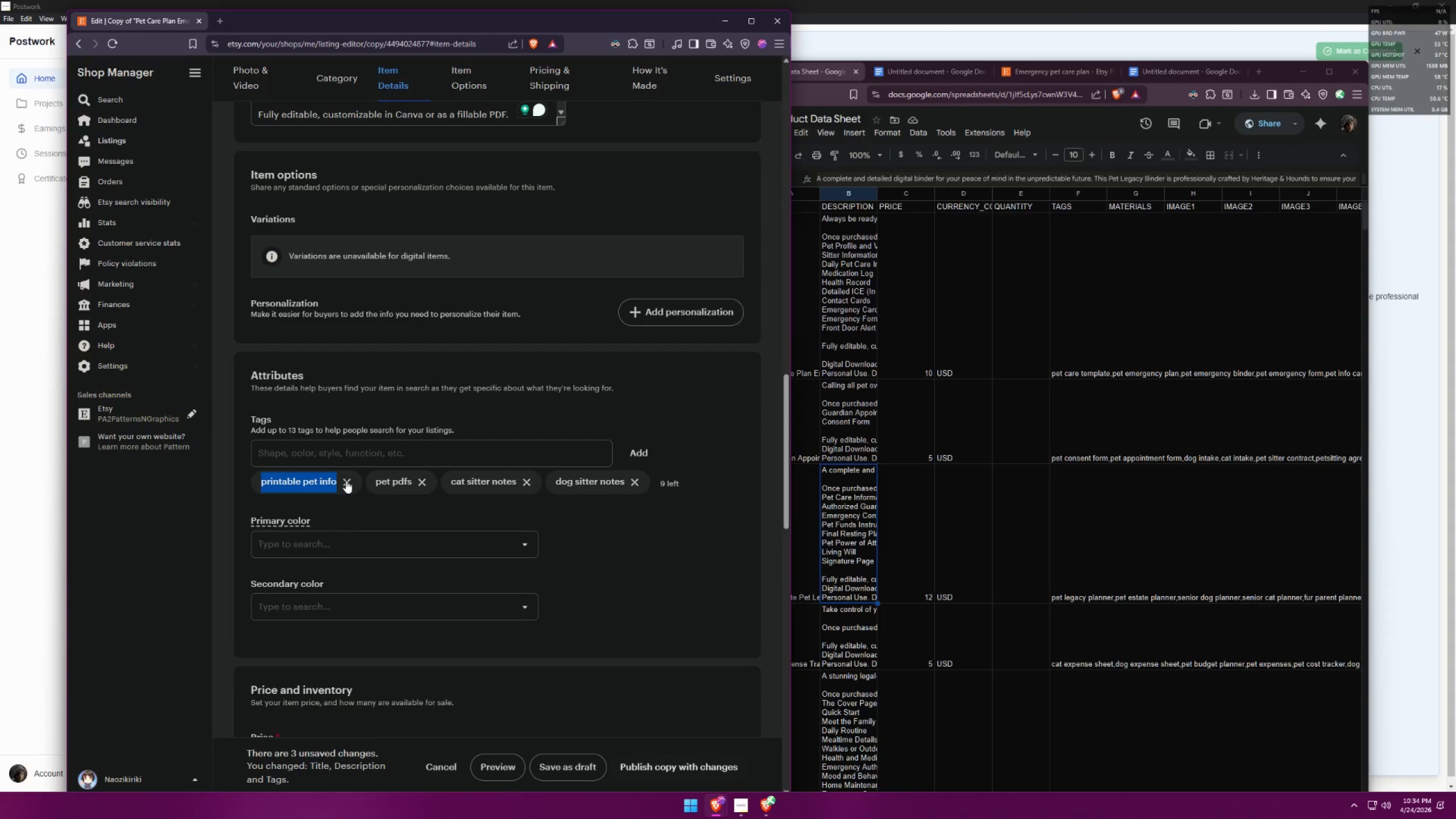 
triple_click([346, 481])
 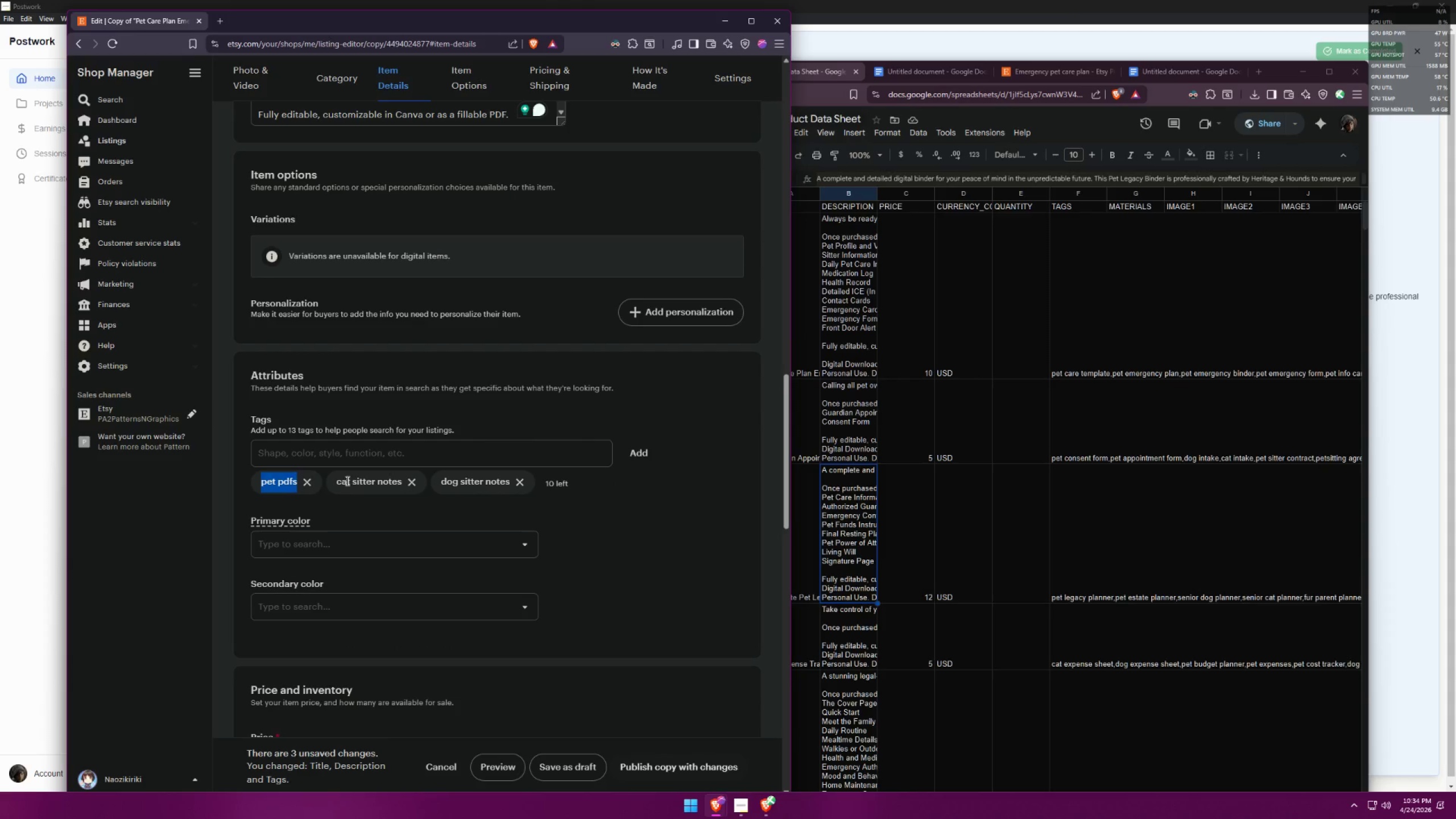 
left_click([312, 486])
 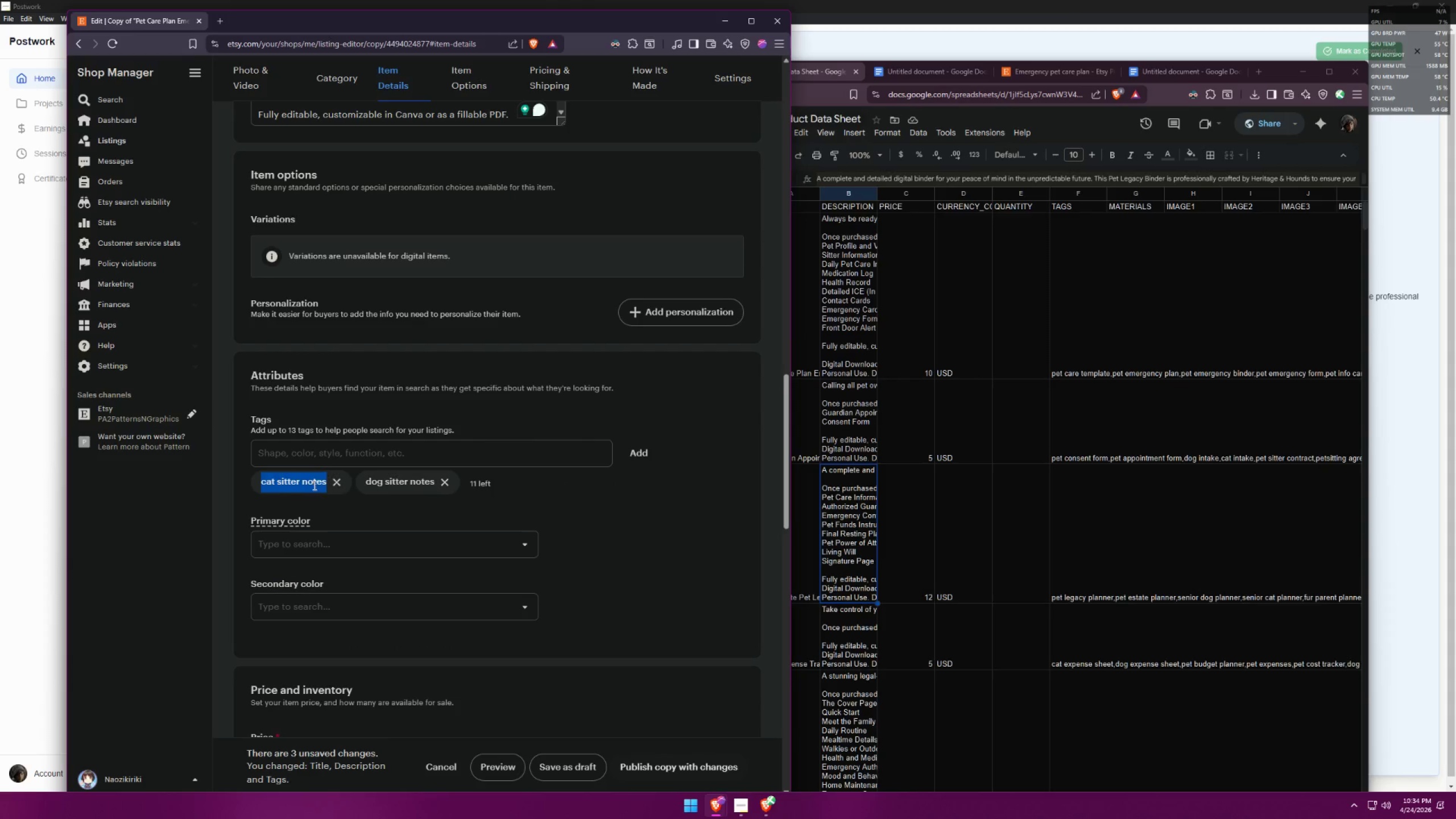 
left_click([335, 479])
 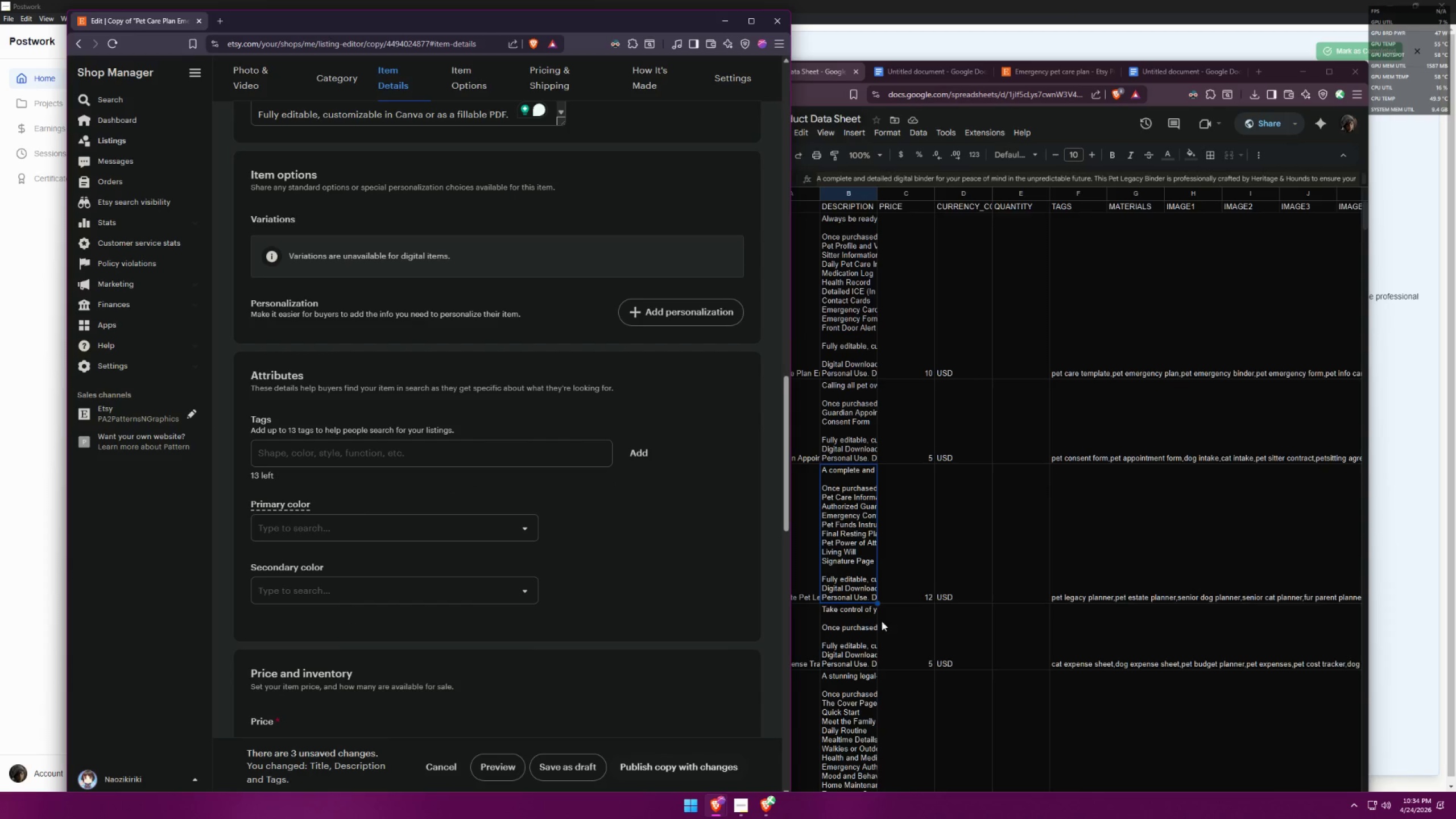 
double_click([839, 552])
 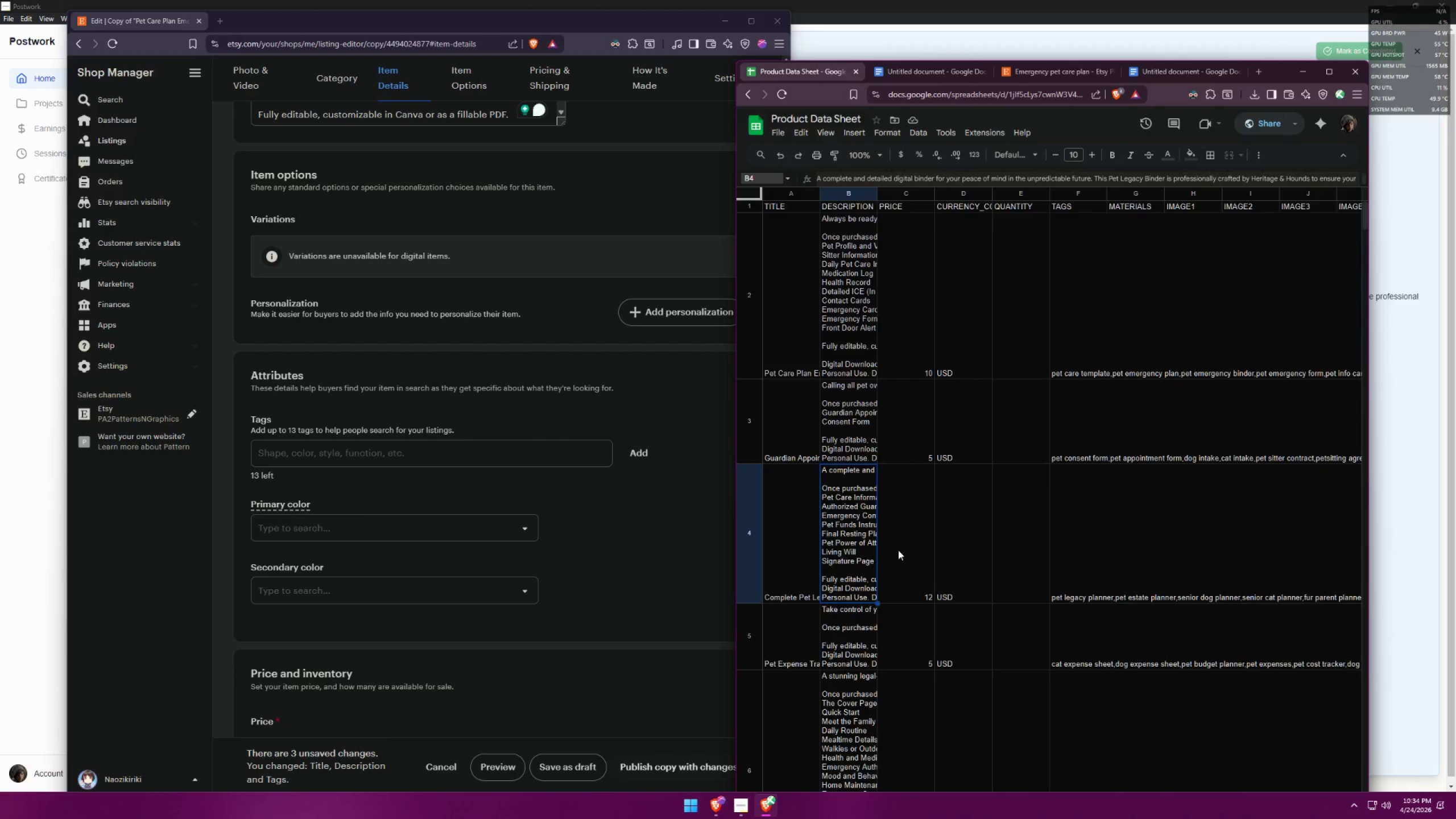 
triple_click([911, 548])
 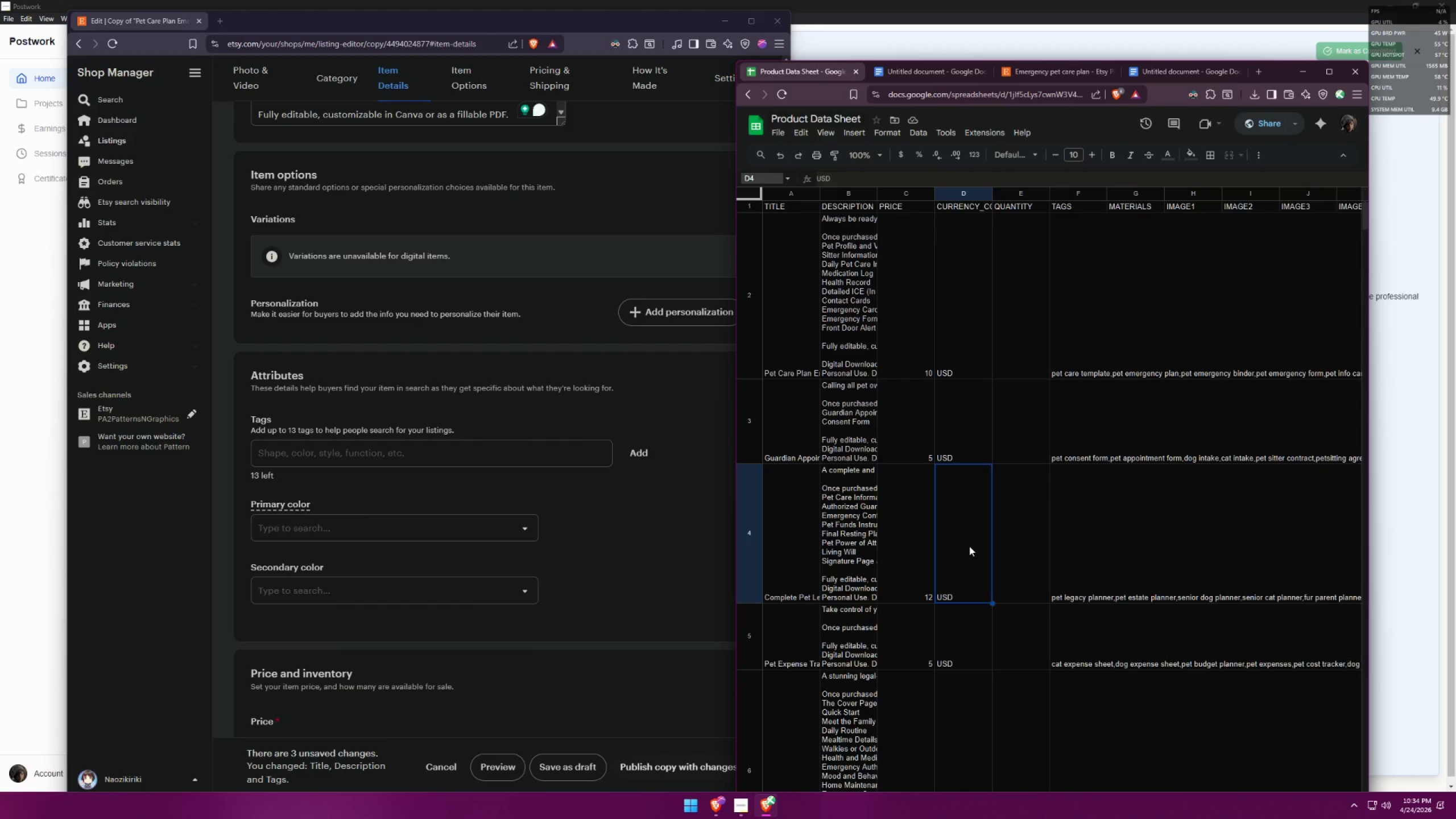 
triple_click([1099, 552])
 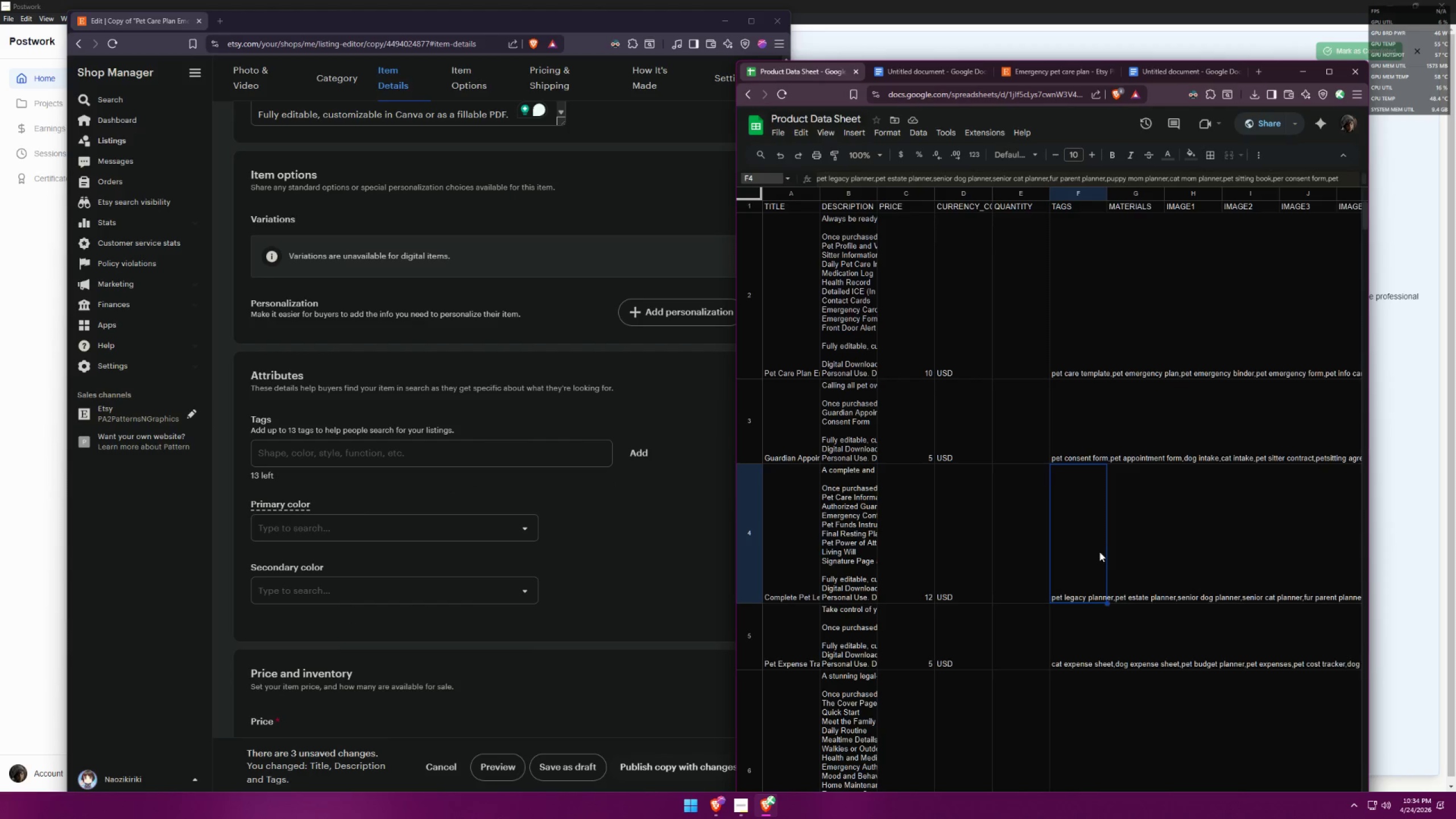 
triple_click([1099, 552])
 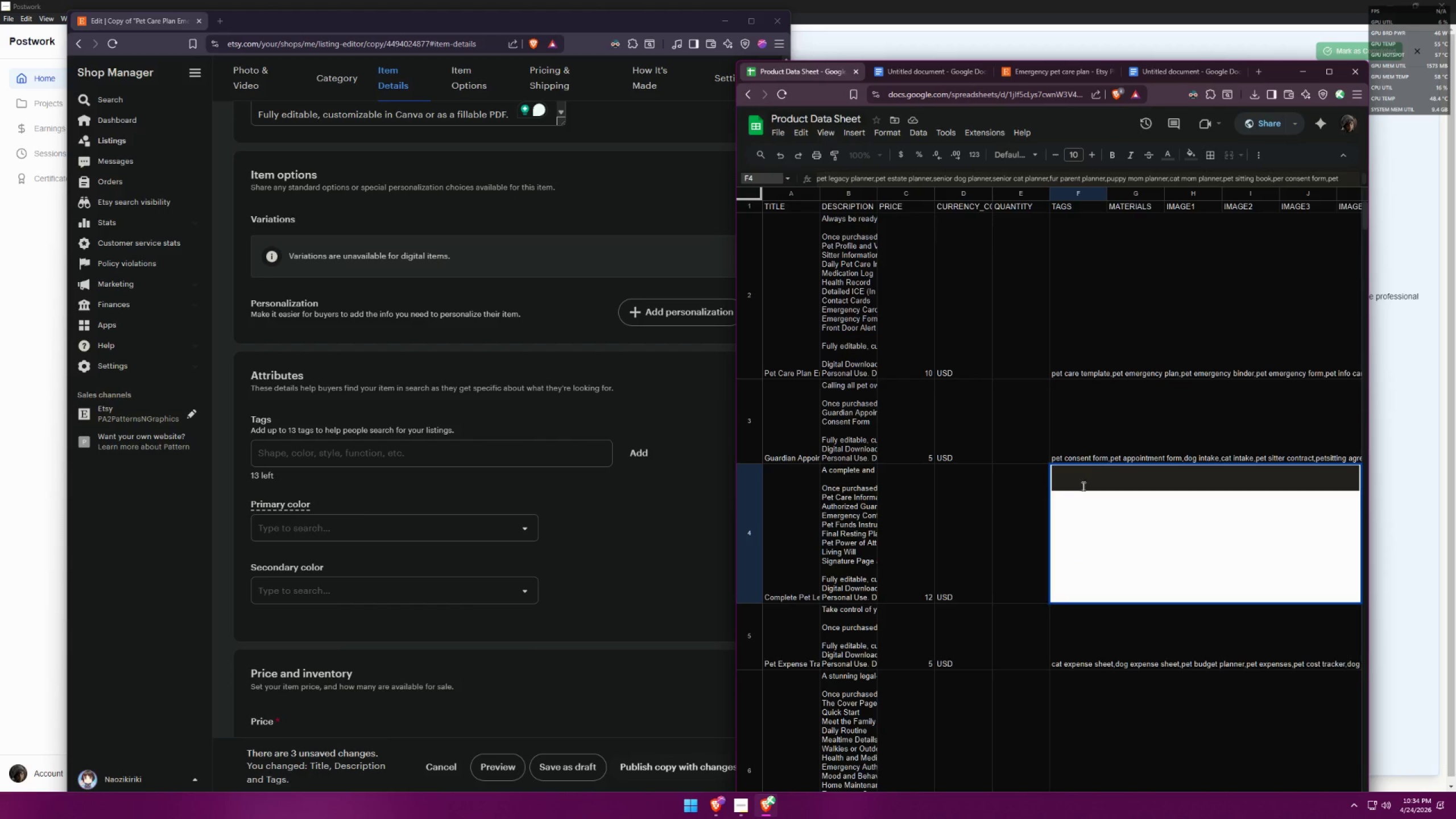 
double_click([1083, 477])